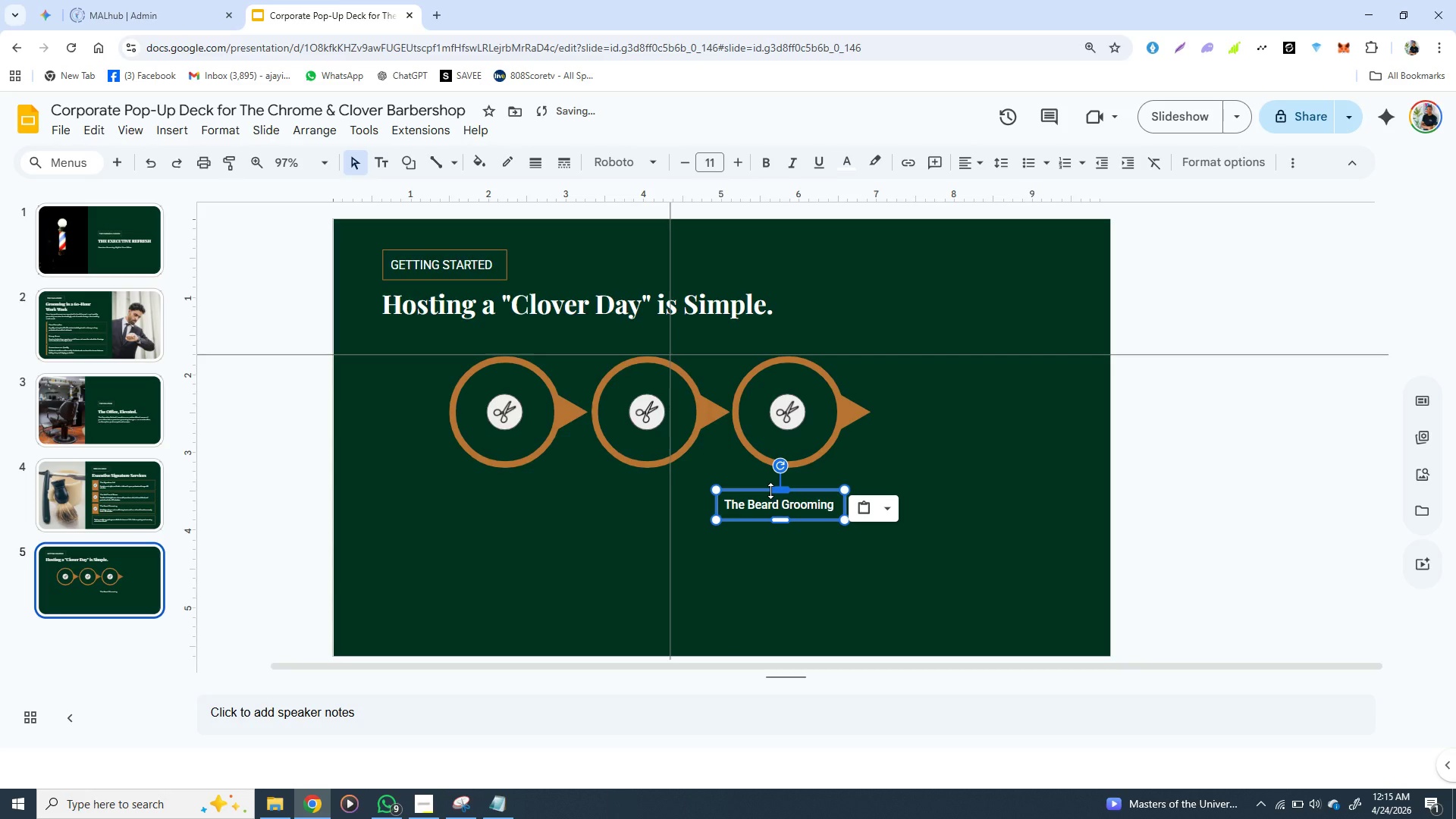 
left_click_drag(start_coordinate=[770, 491], to_coordinate=[563, 485])
 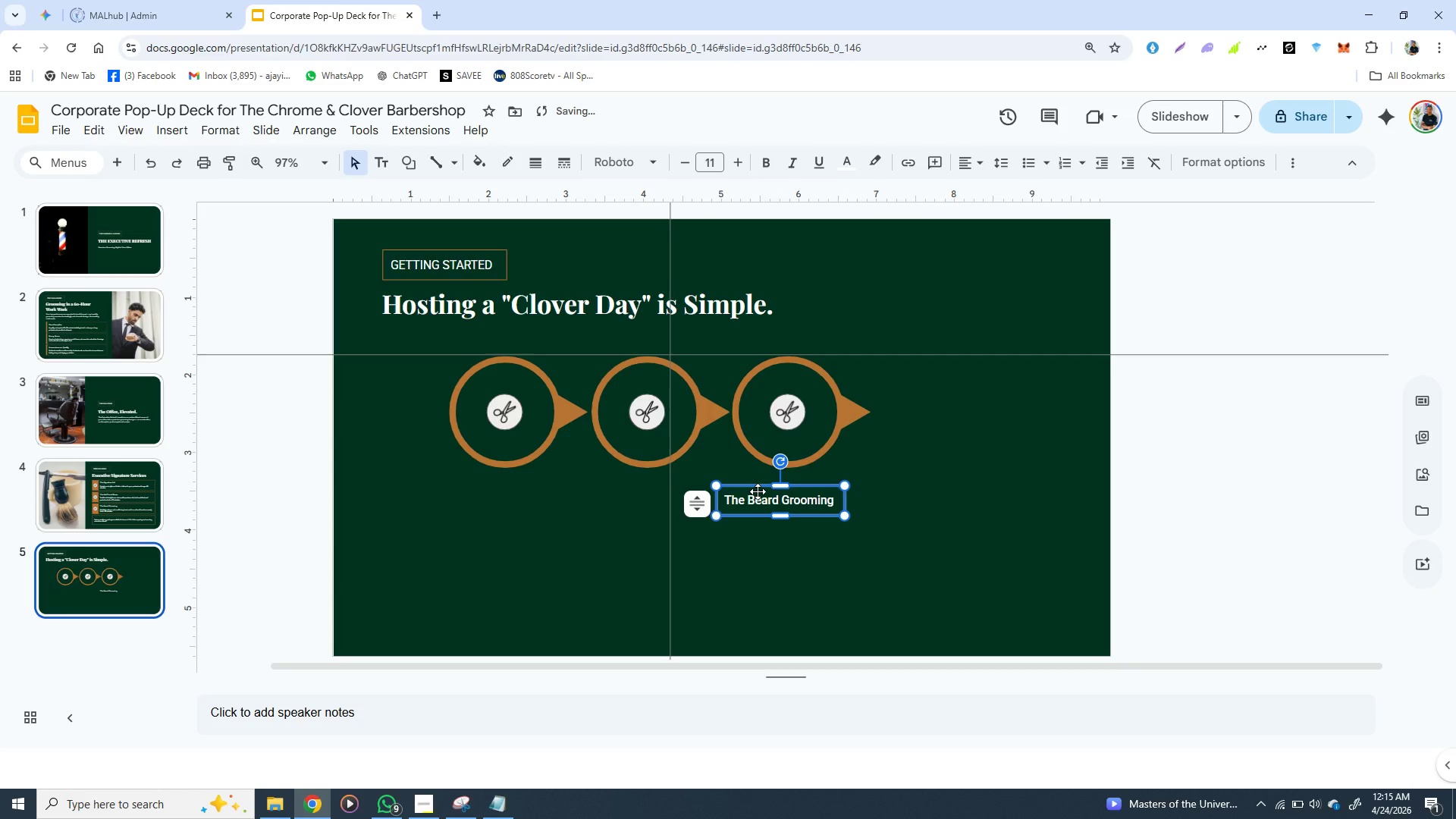 
left_click_drag(start_coordinate=[758, 491], to_coordinate=[491, 484])
 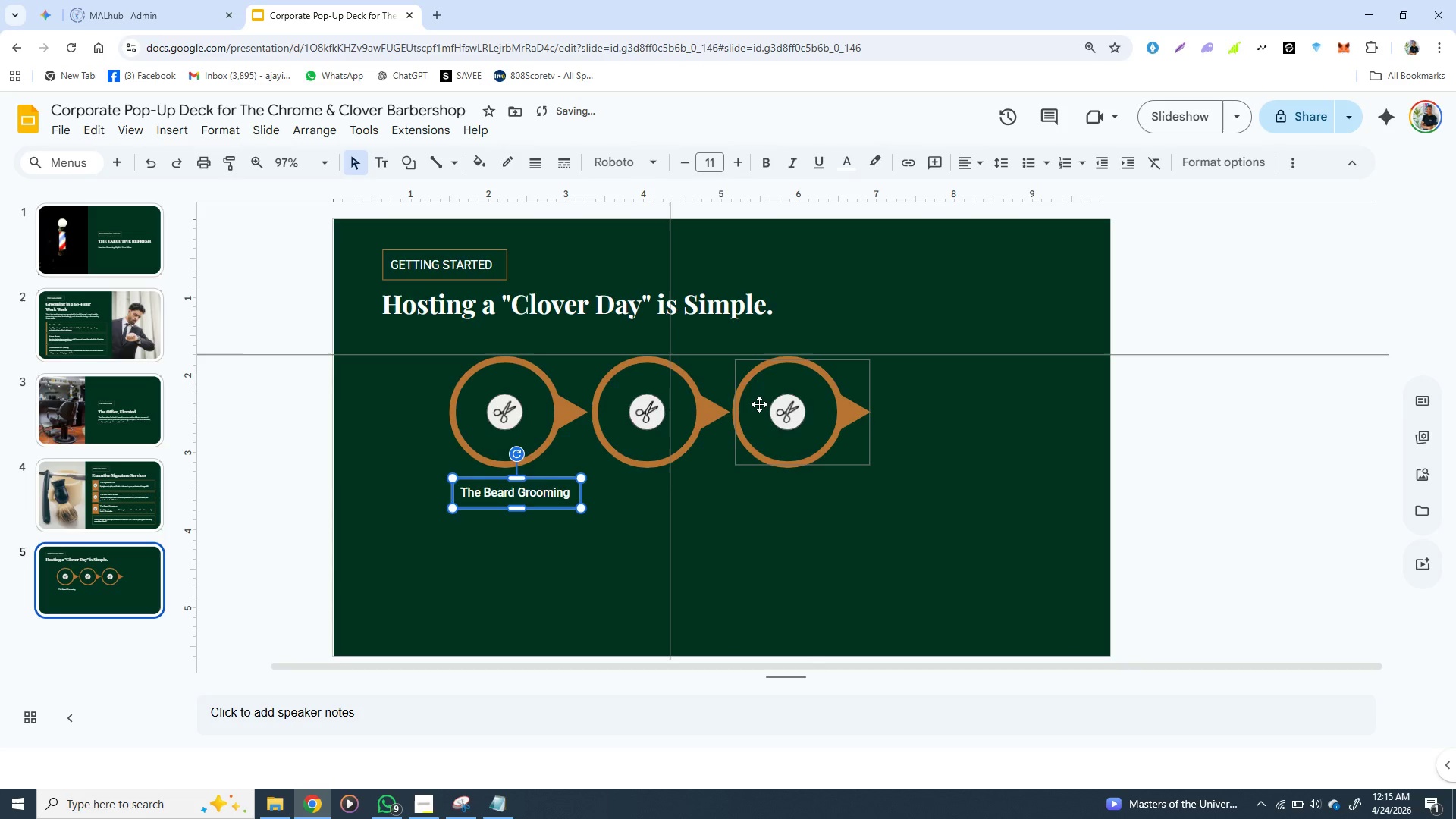 
left_click([761, 403])
 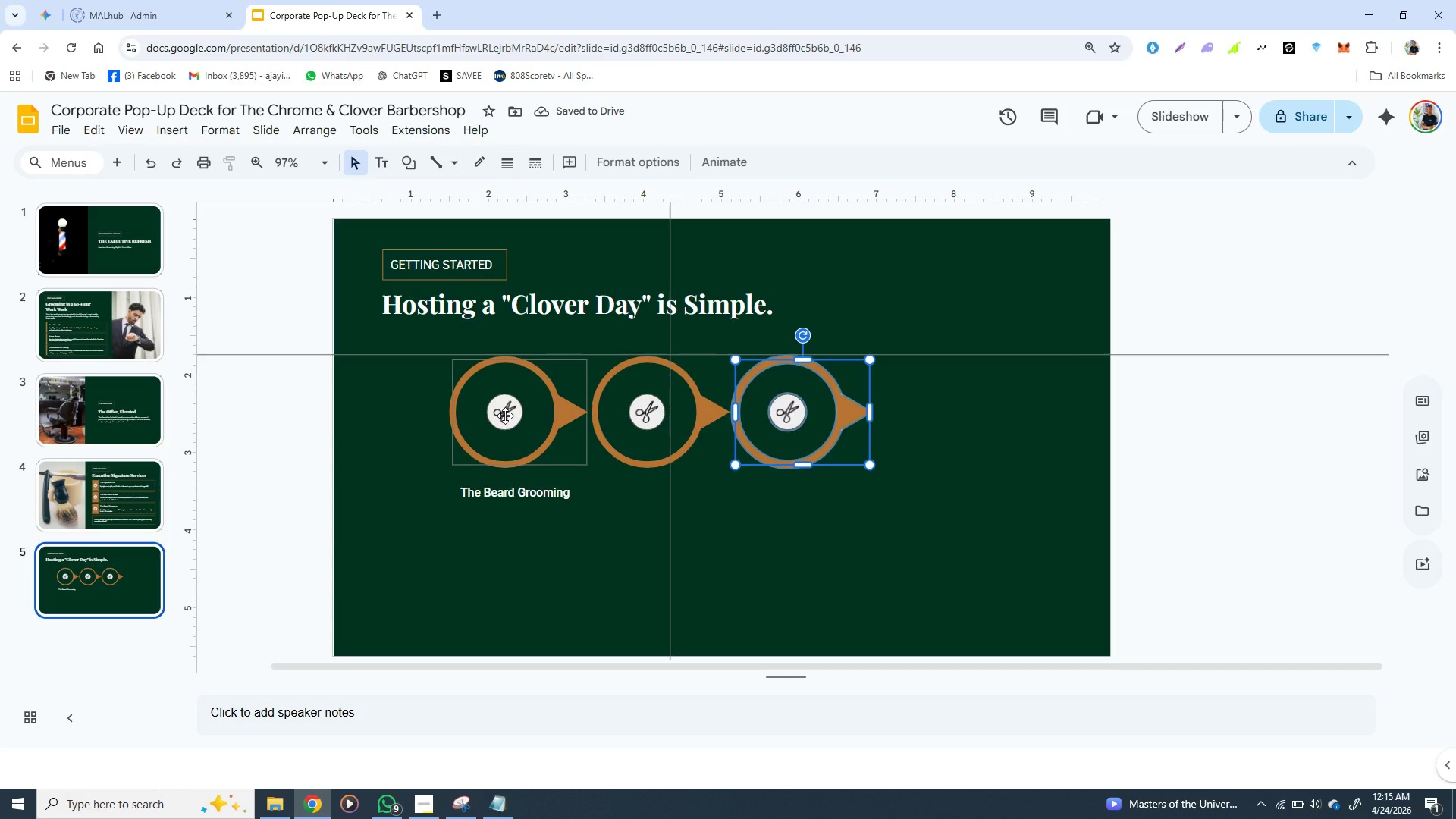 
left_click([505, 416])
 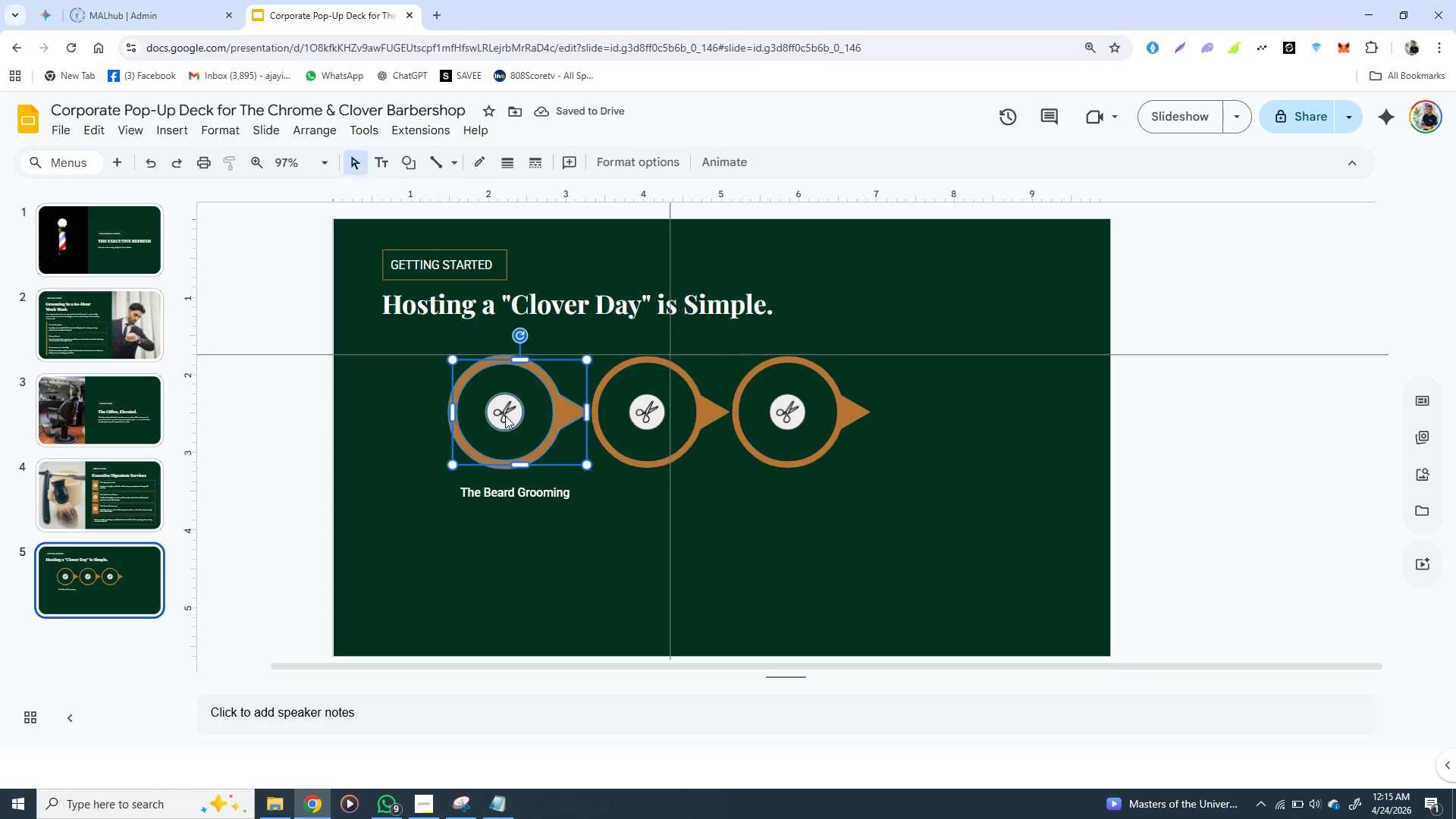 
hold_key(key=ShiftLeft, duration=1.53)
left_click([604, 416])
 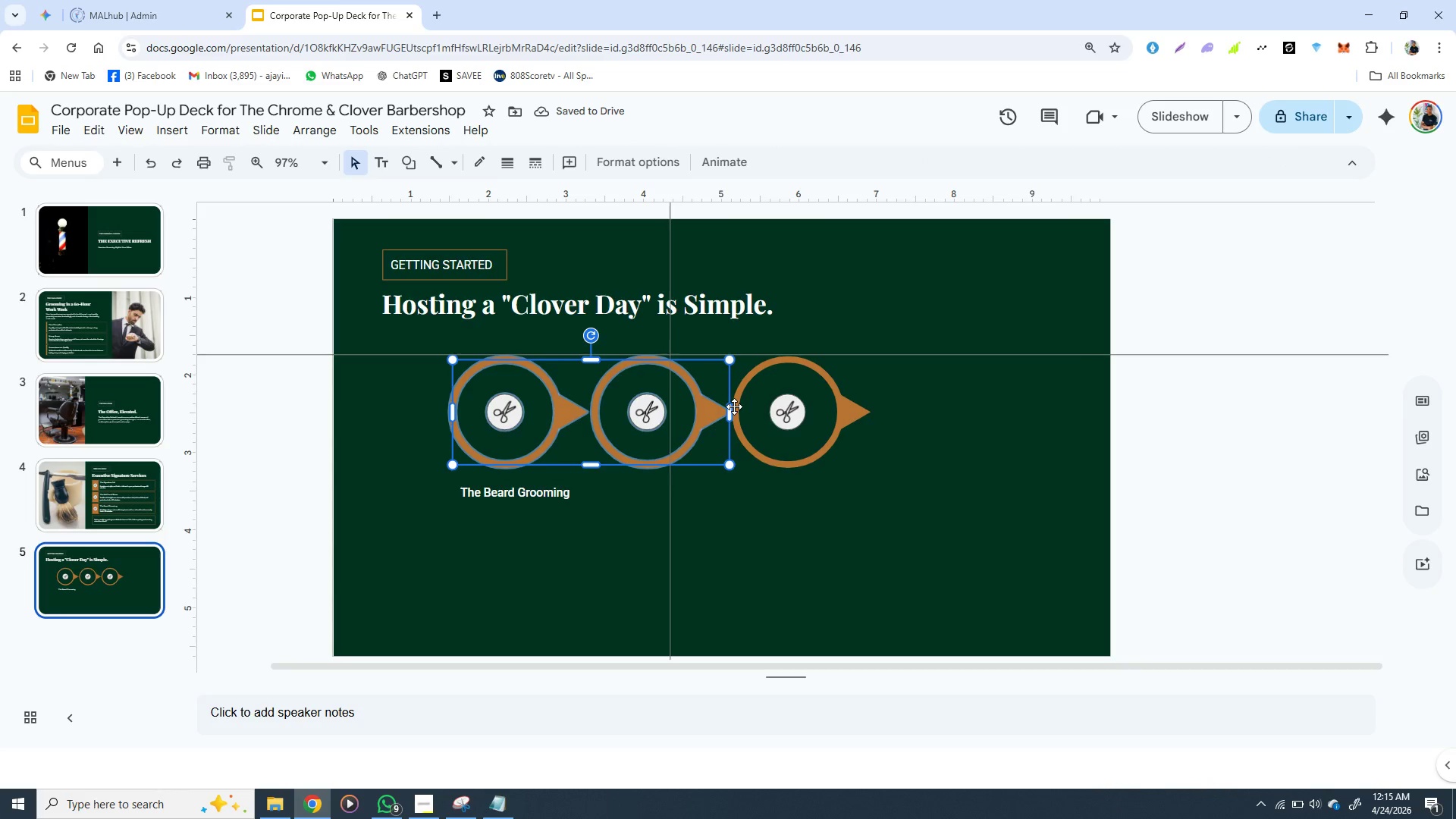 
hold_key(key=ShiftLeft, duration=0.86)
left_click([773, 413])
 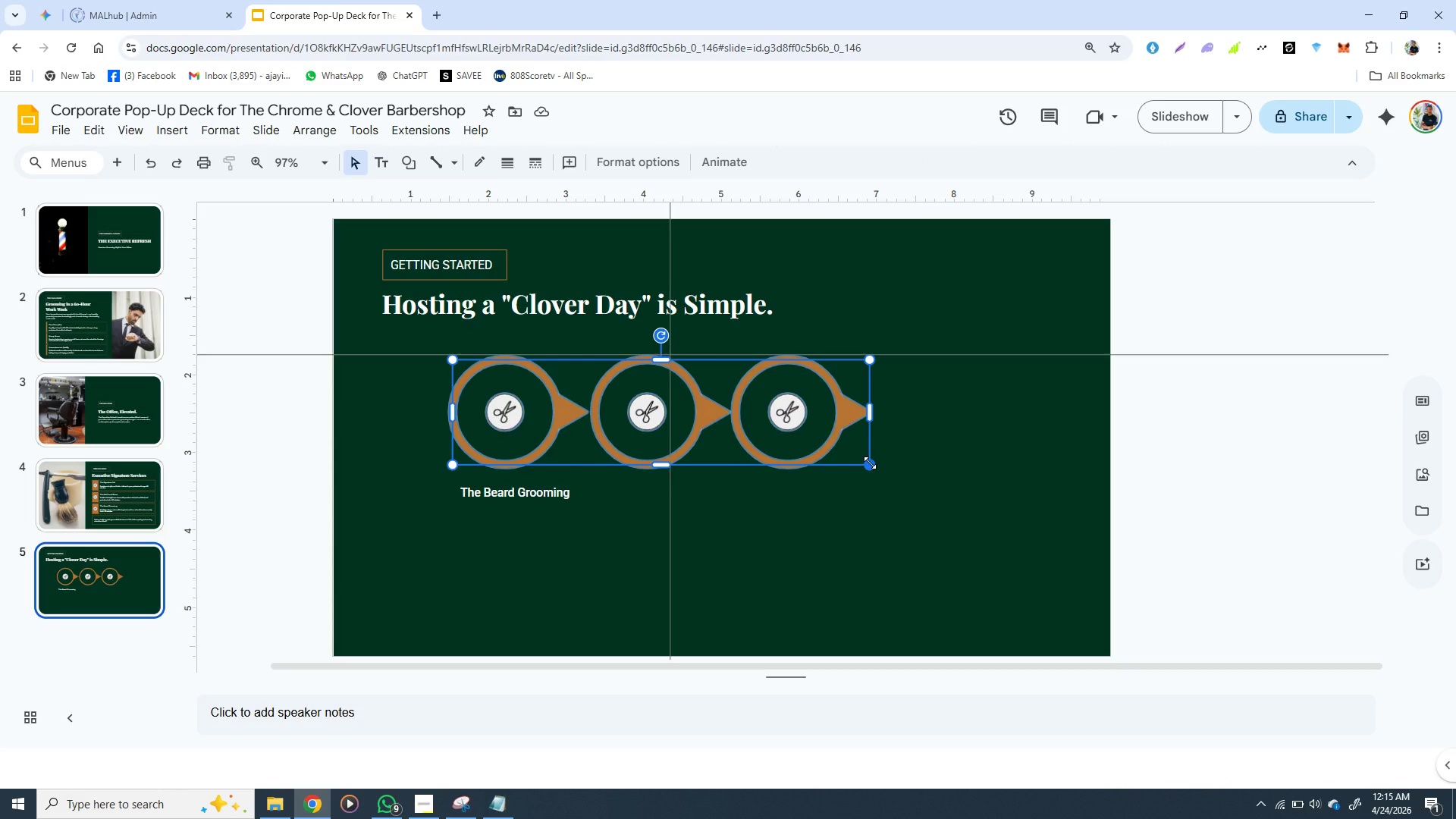 
hold_key(key=ShiftLeft, duration=1.53)
left_click_drag(start_coordinate=[870, 463], to_coordinate=[822, 447])
 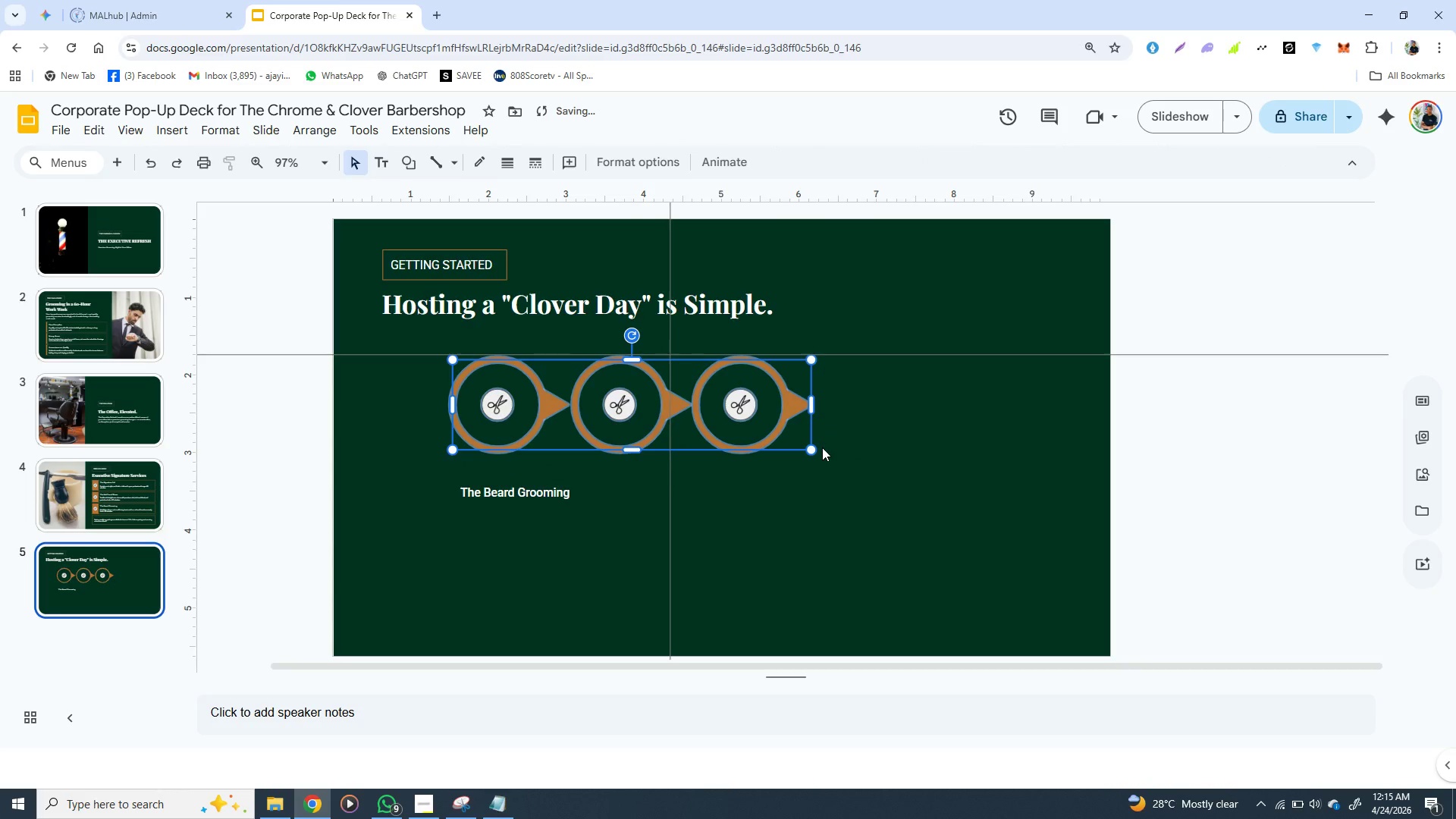 
hold_key(key=ShiftLeft, duration=0.53)
 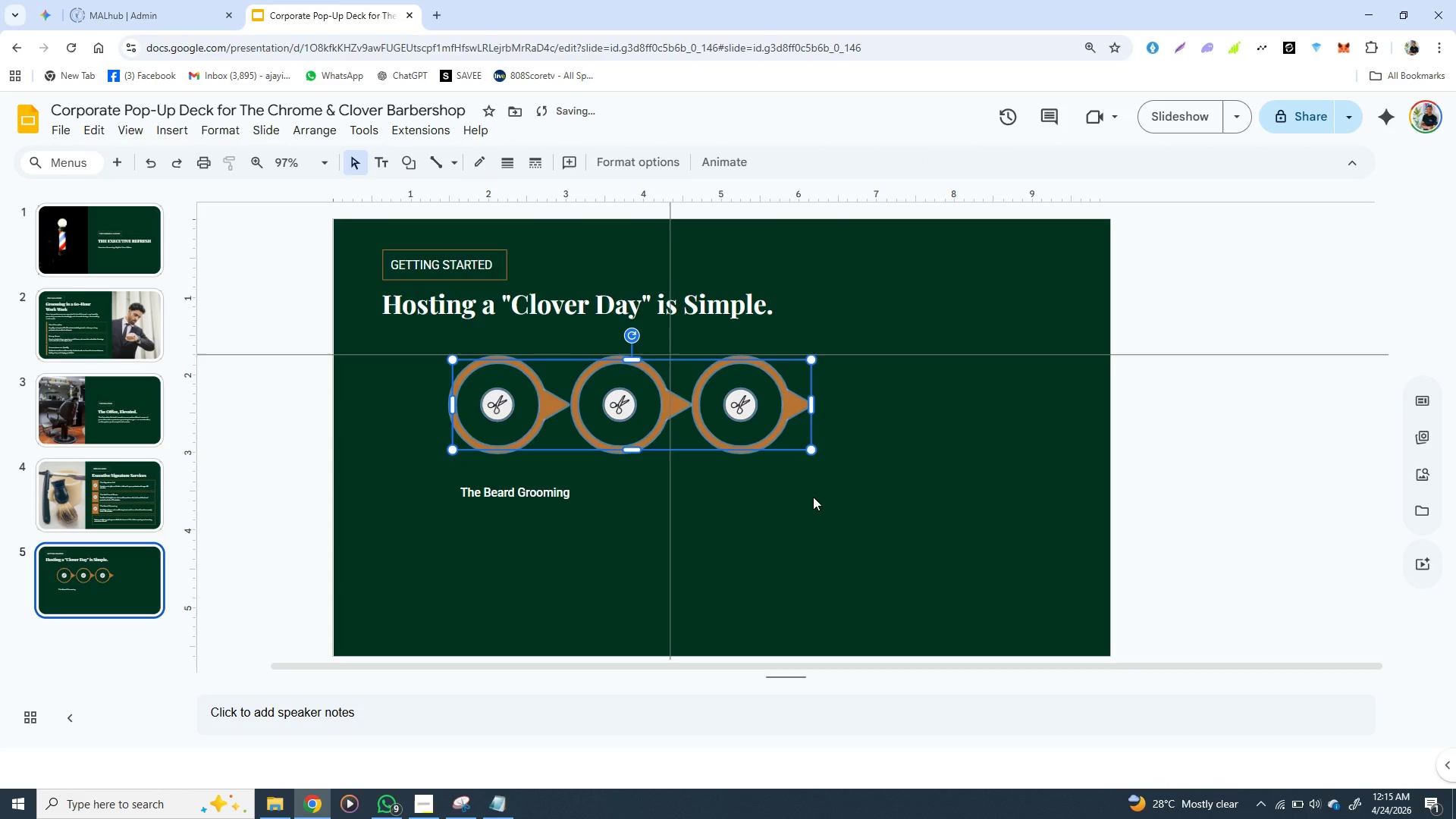 
left_click([811, 502])
 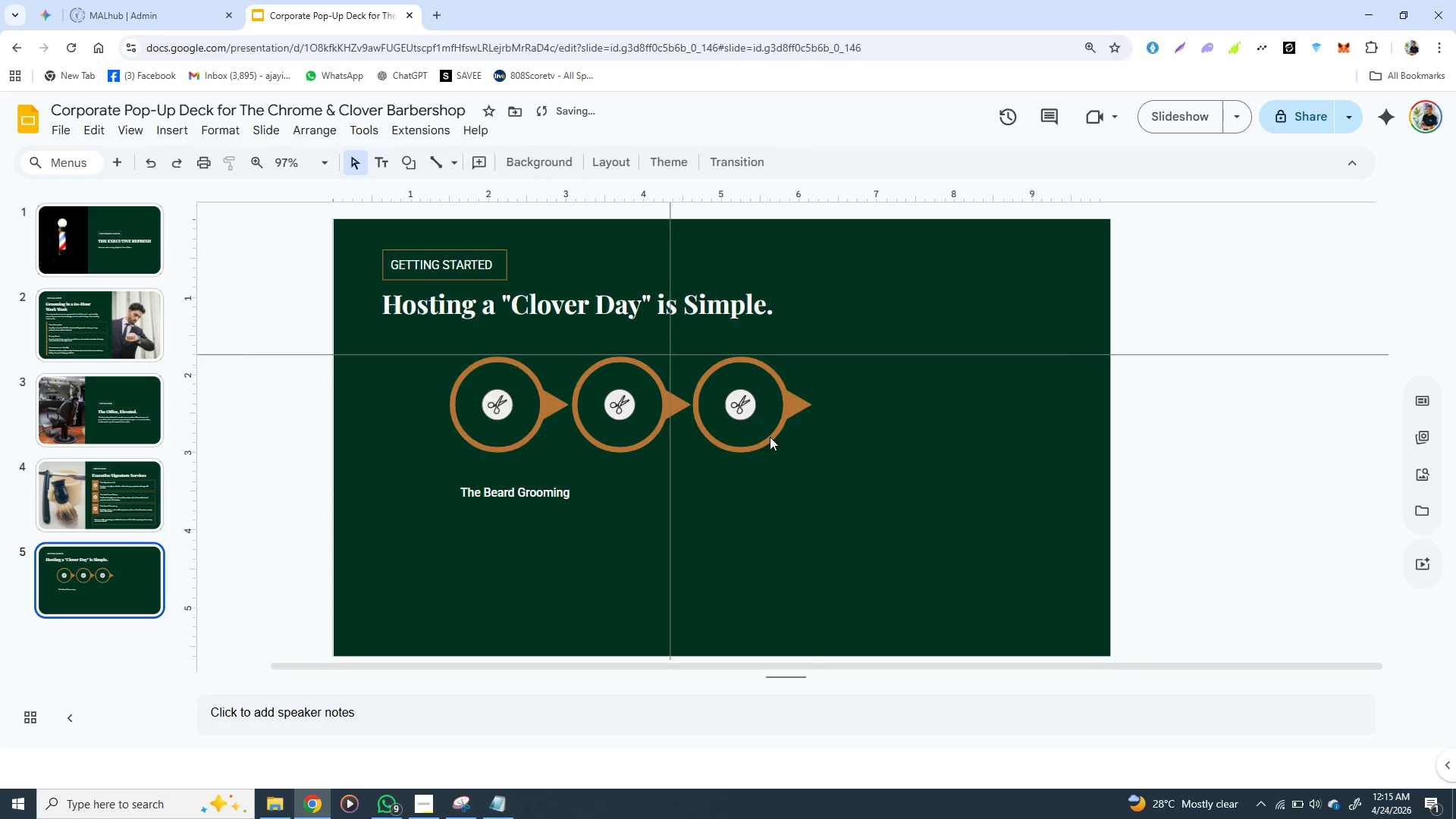 
left_click([768, 436])
 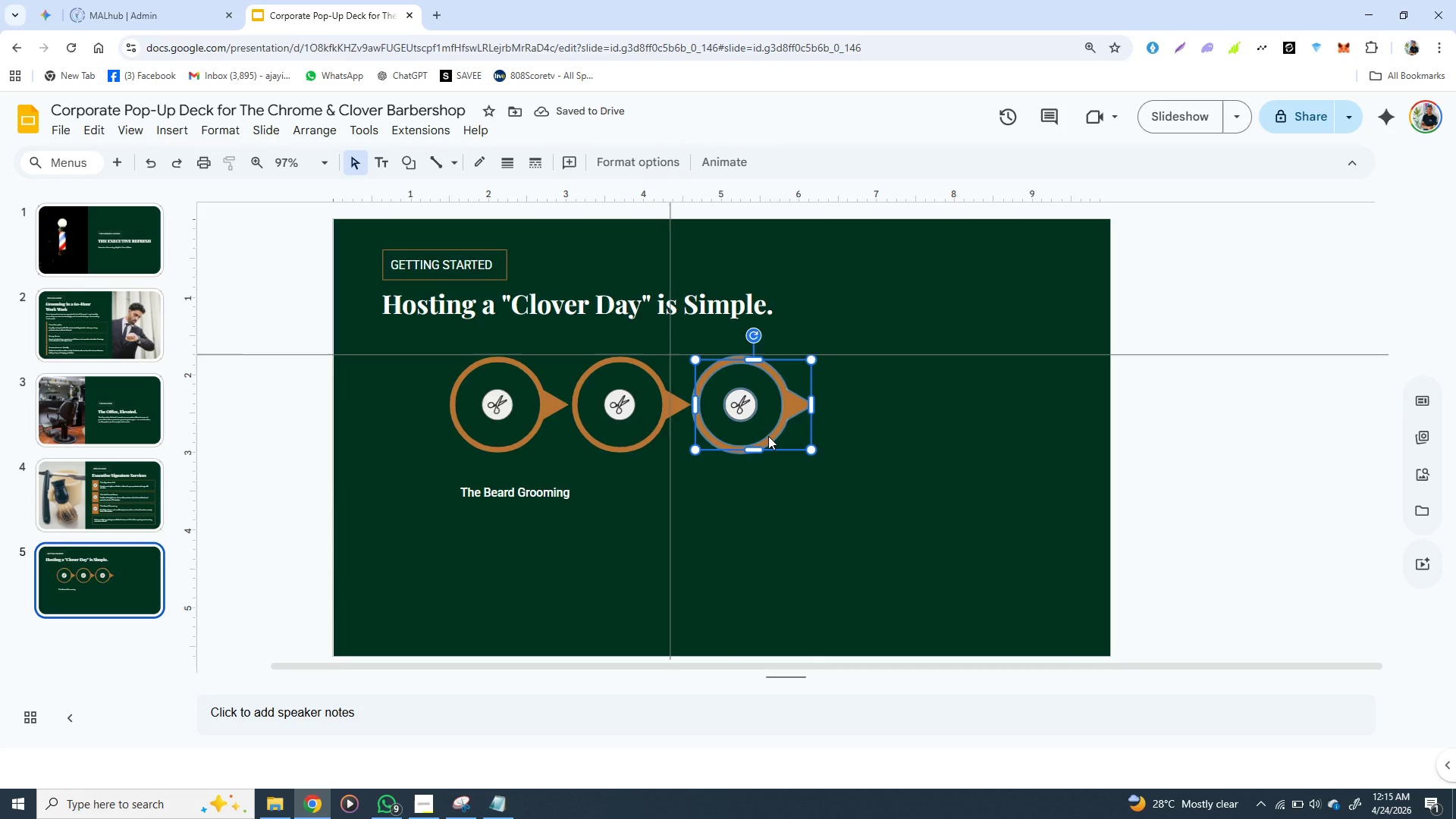 
left_click_drag(start_coordinate=[768, 436], to_coordinate=[579, 408])
 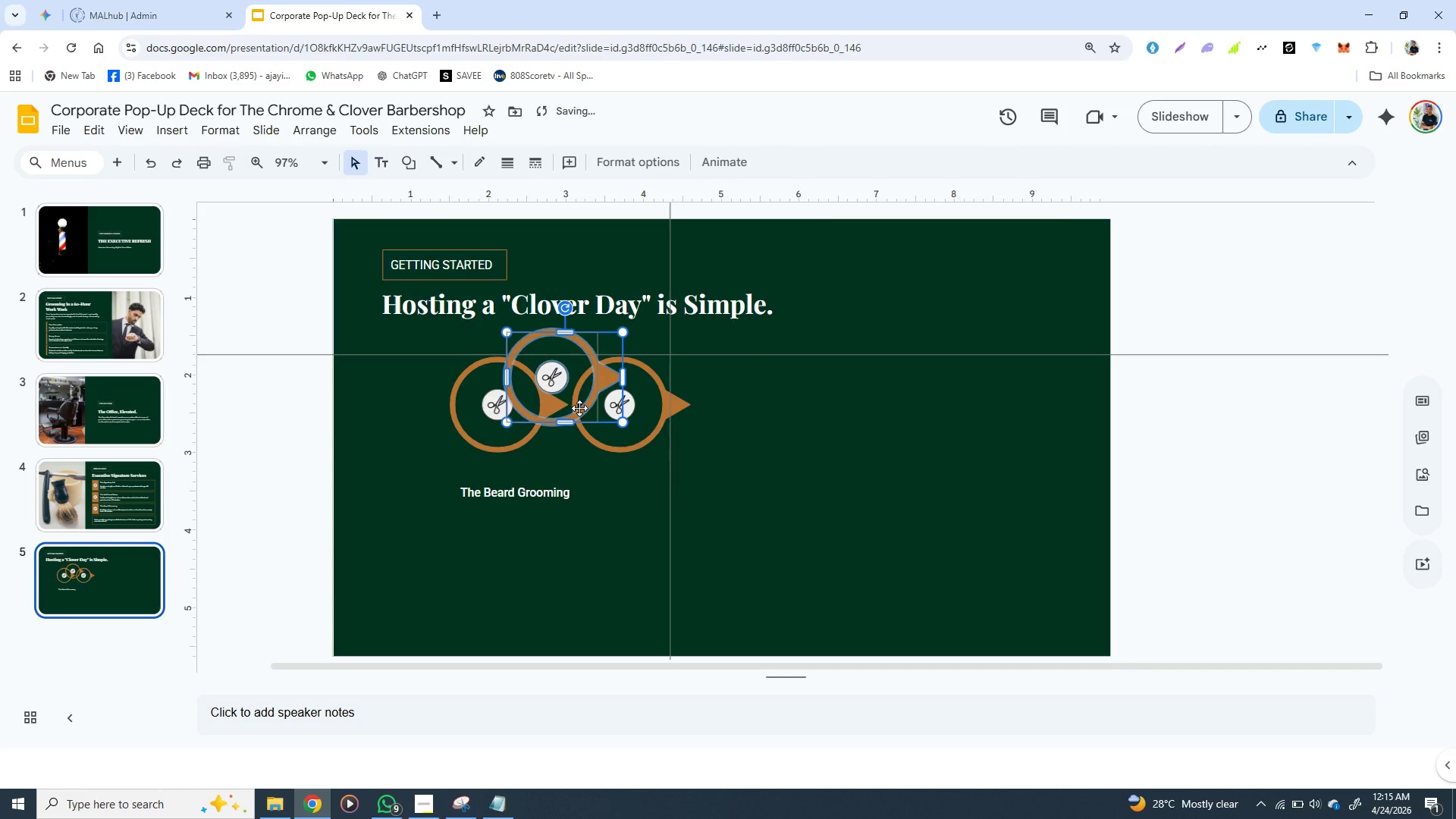 
key(Control+Z)
 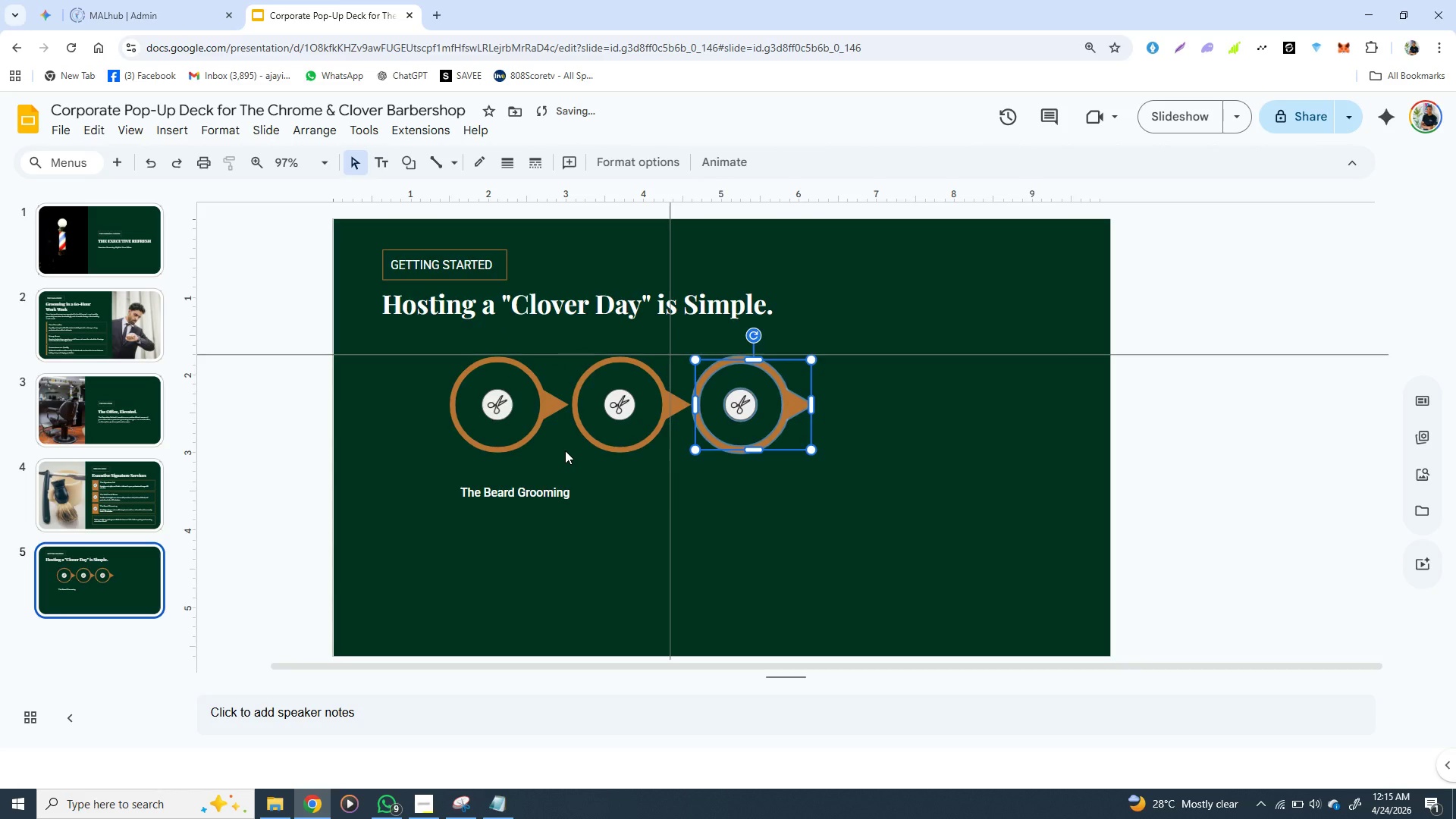 
left_click([565, 450])
 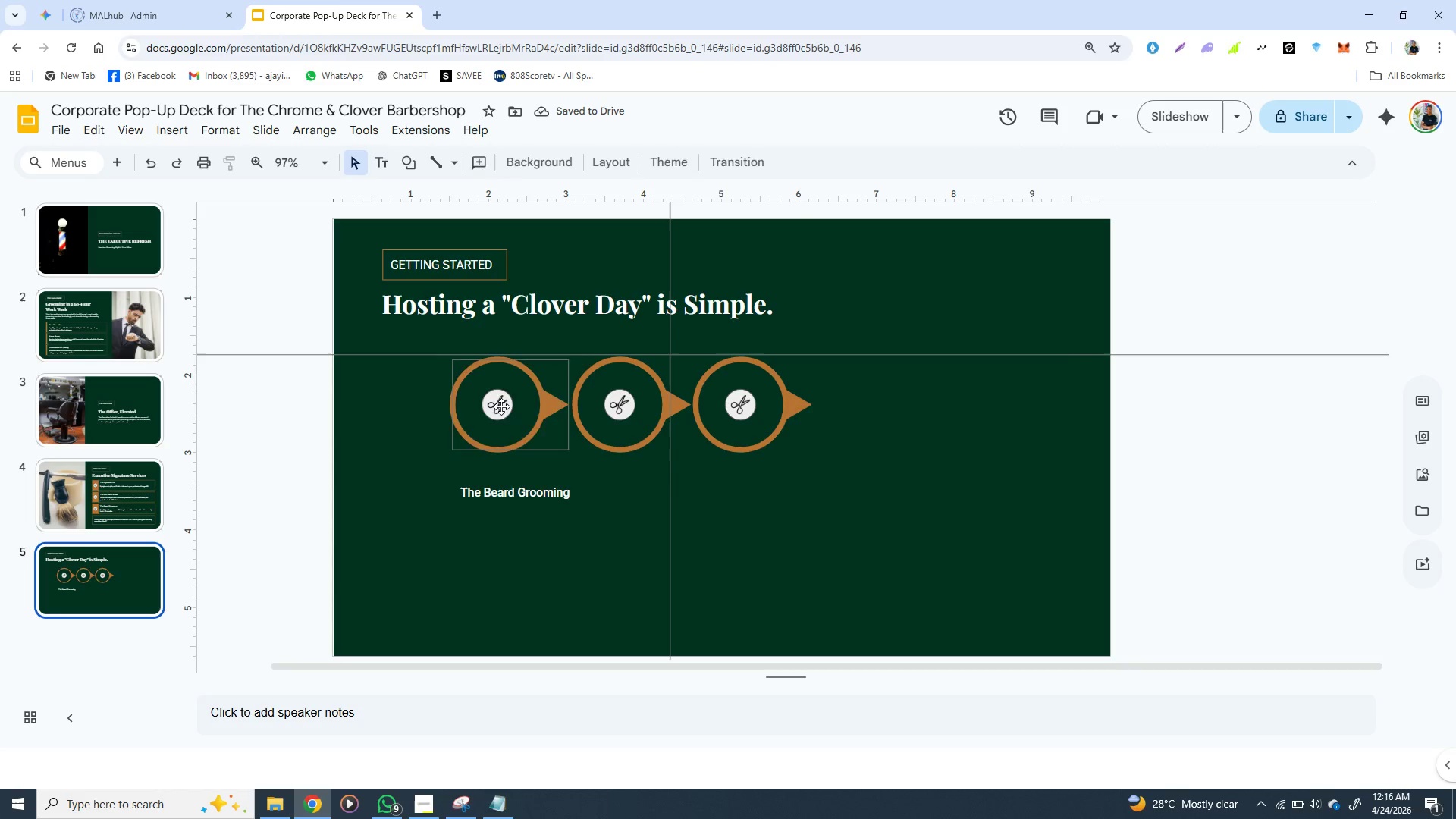 
double_click([501, 406])
 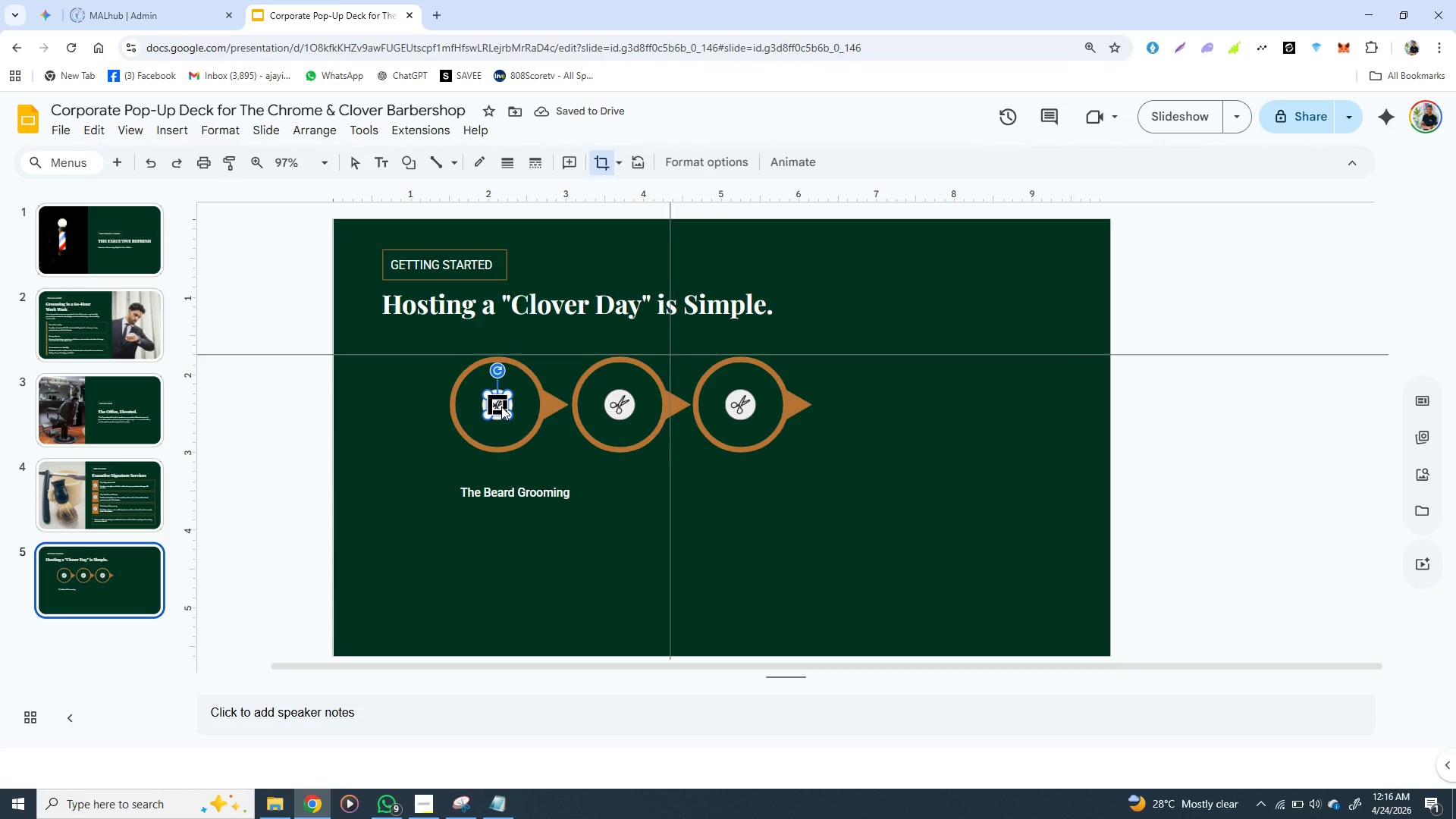 
triple_click([501, 406])
 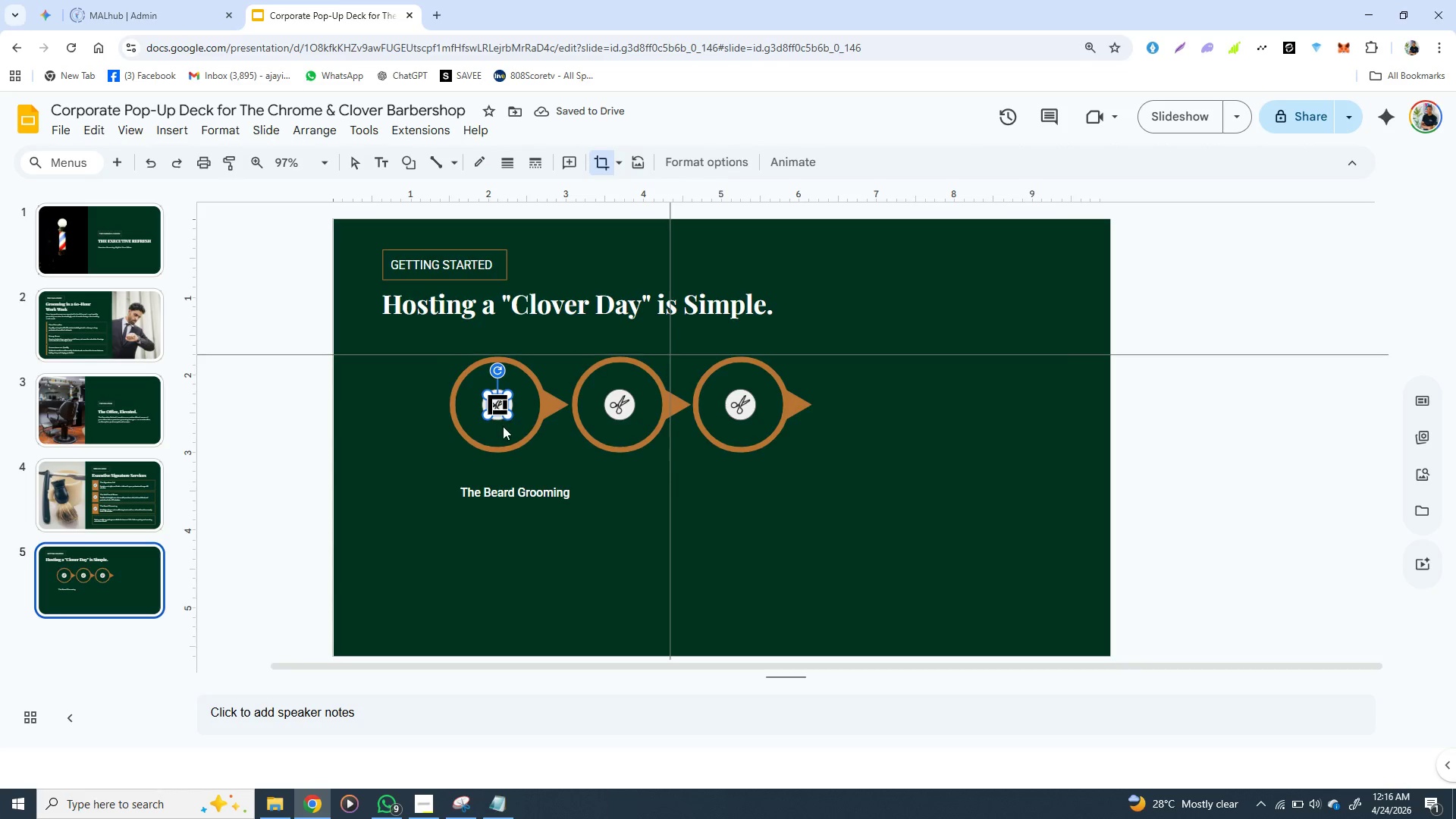 
left_click([503, 426])
 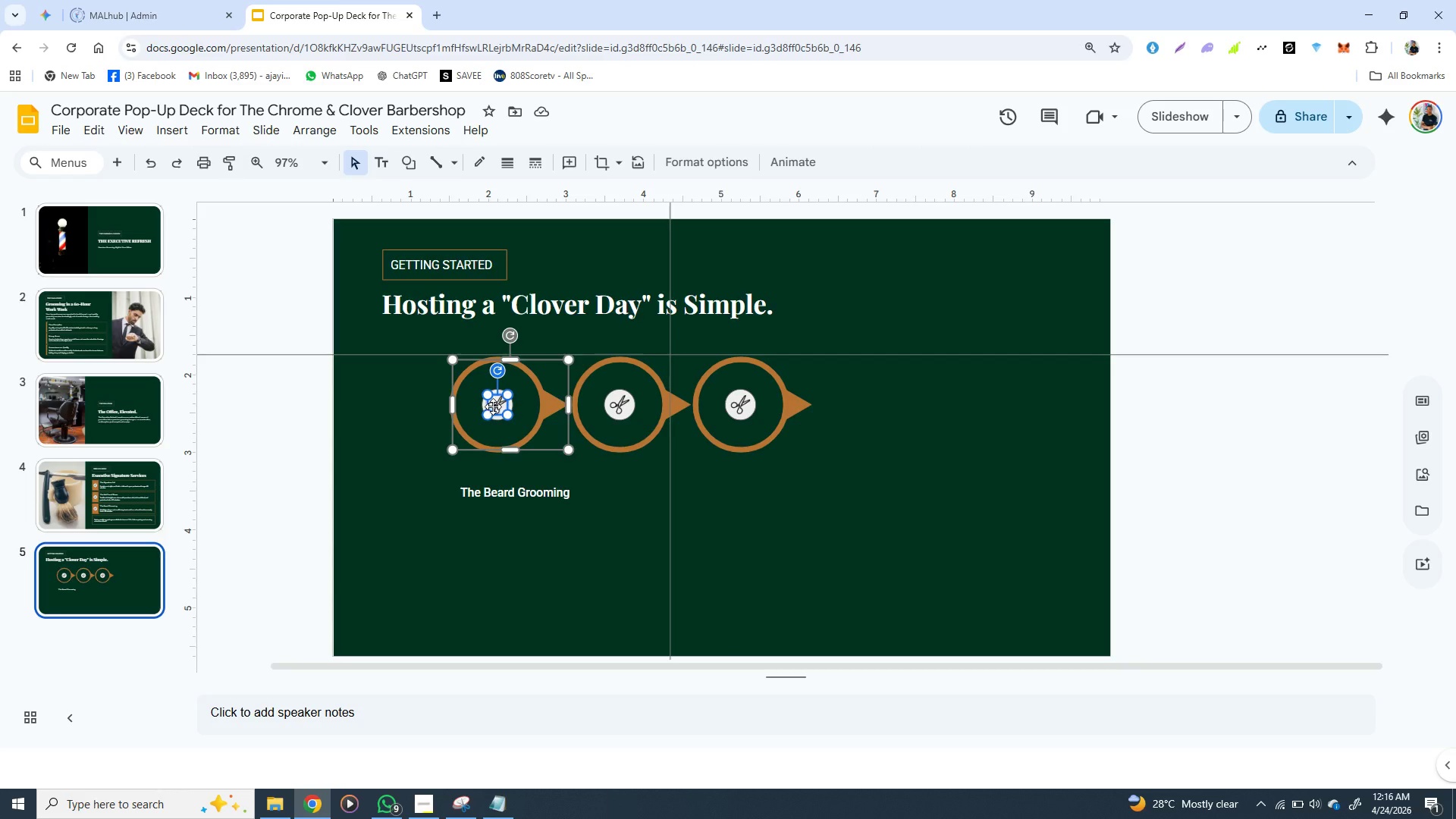 
right_click([495, 402])
 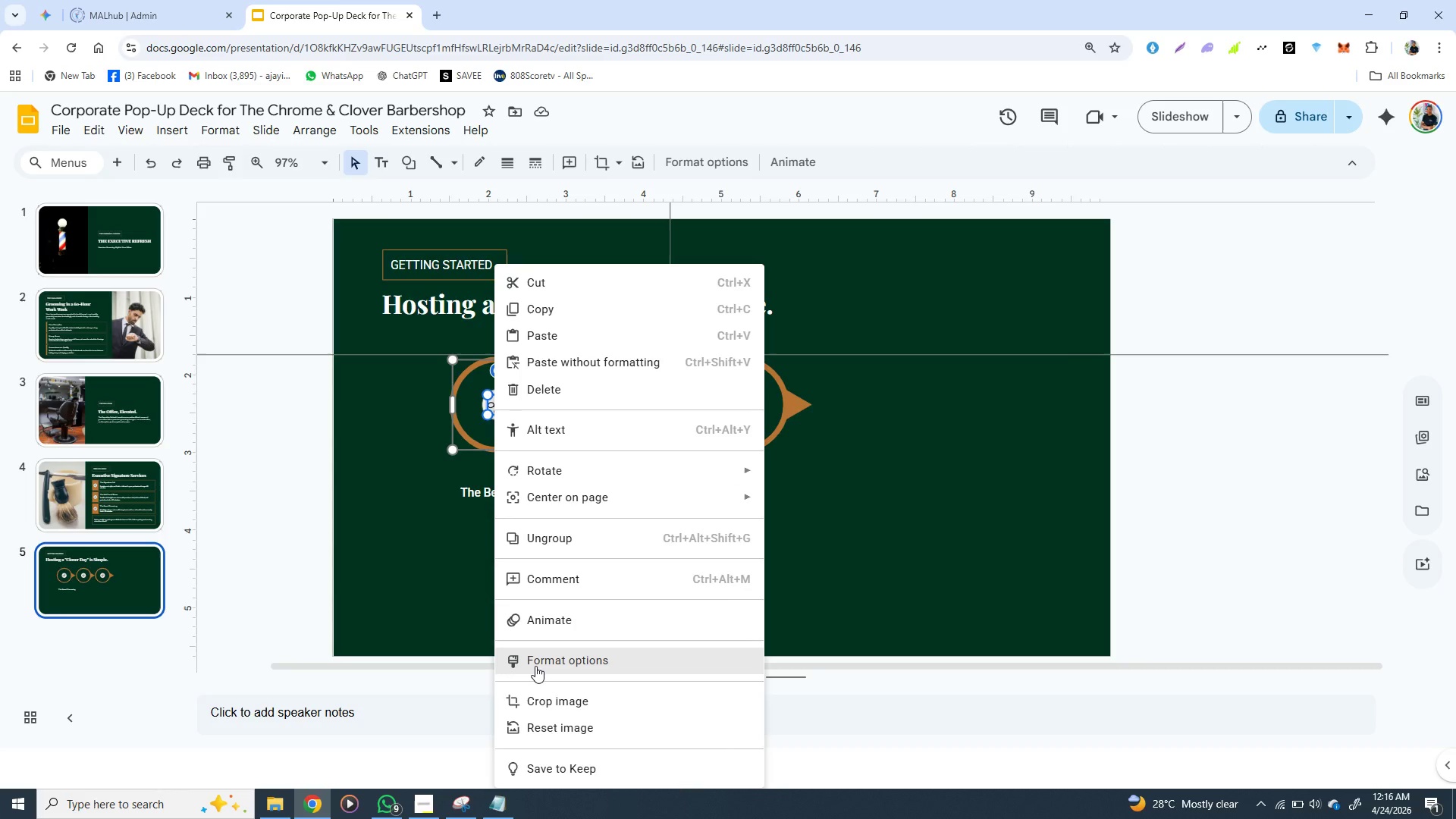 
left_click([481, 612])
 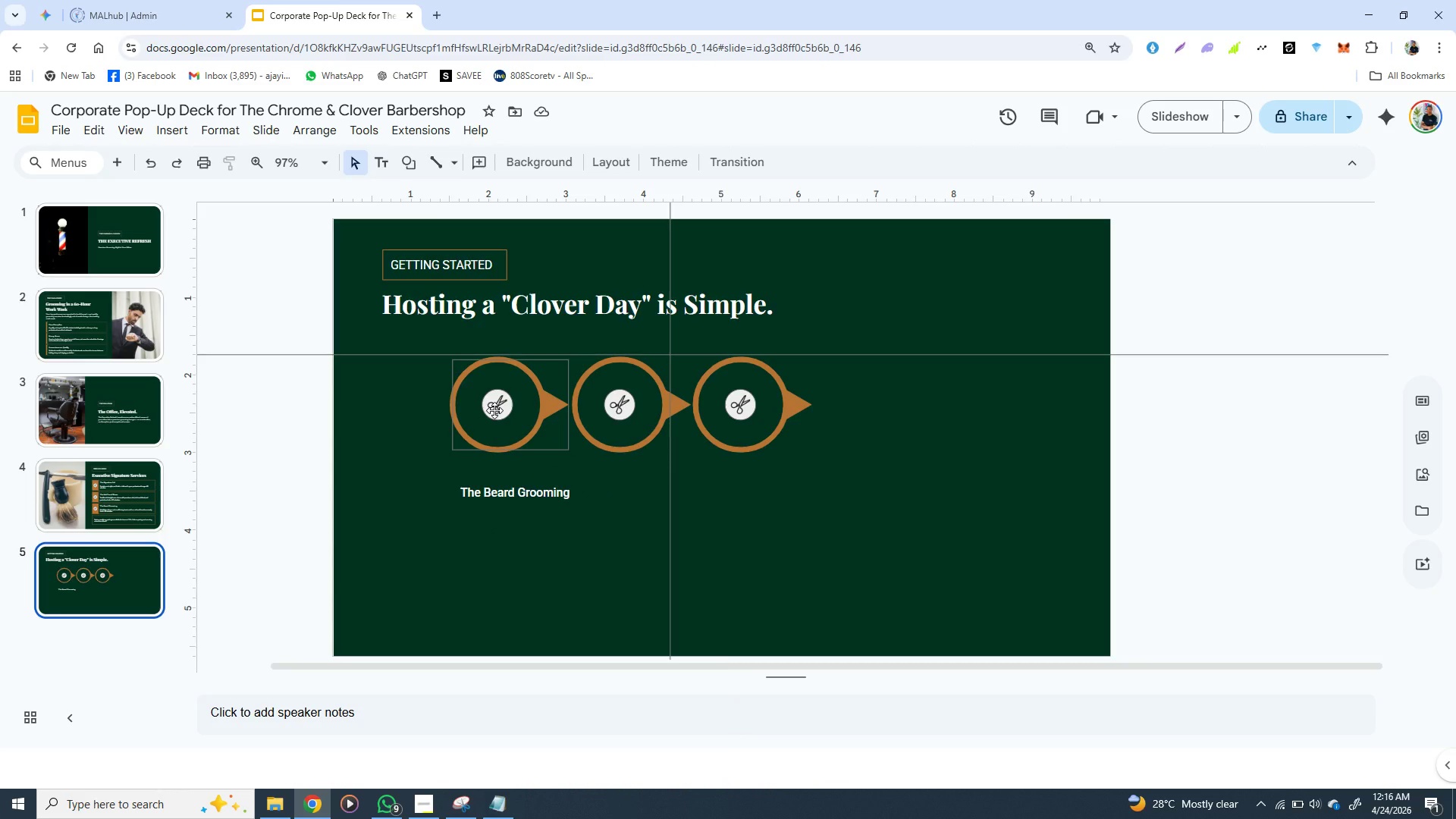 
left_click([494, 410])
 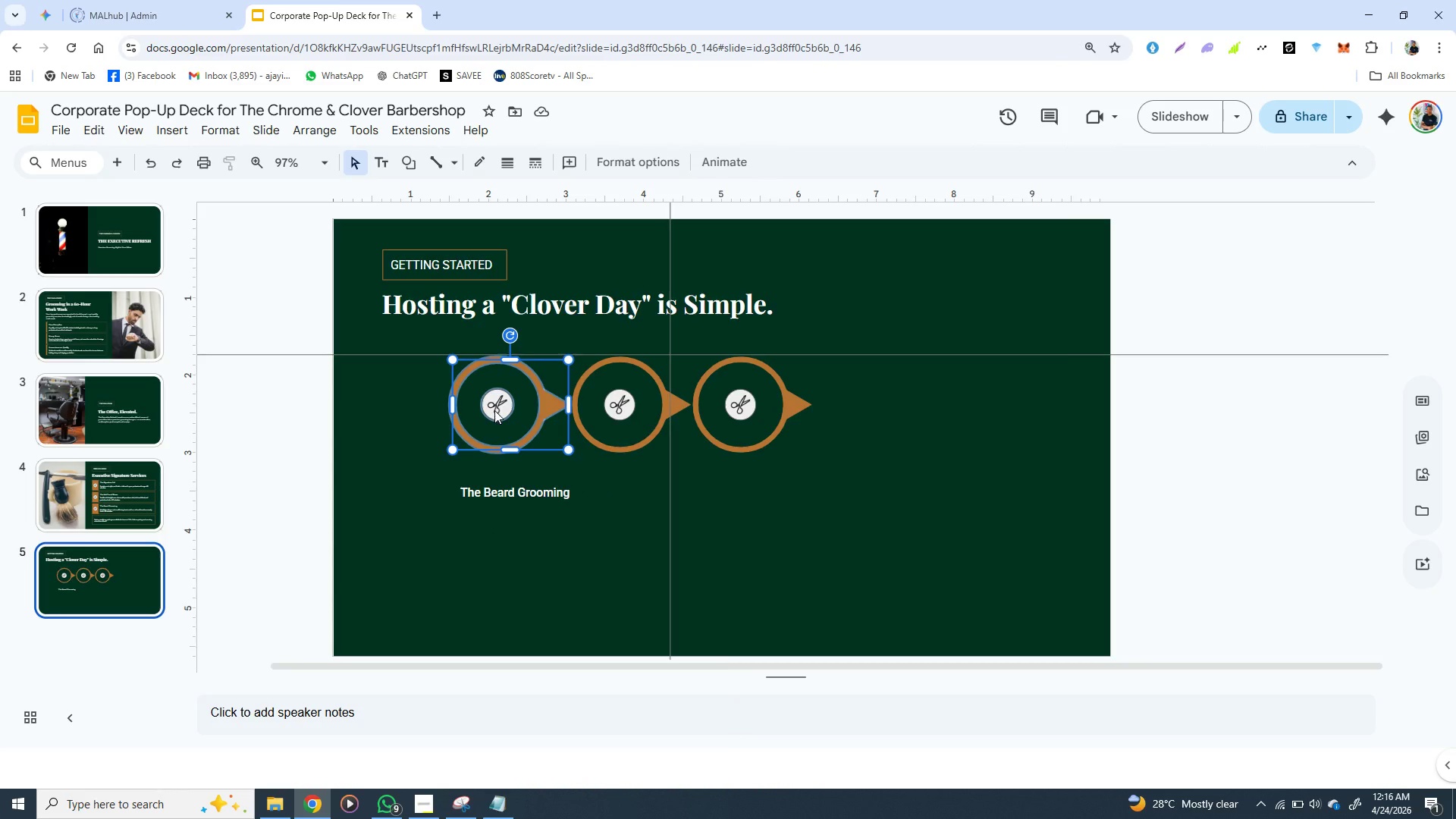 
double_click([494, 410])
 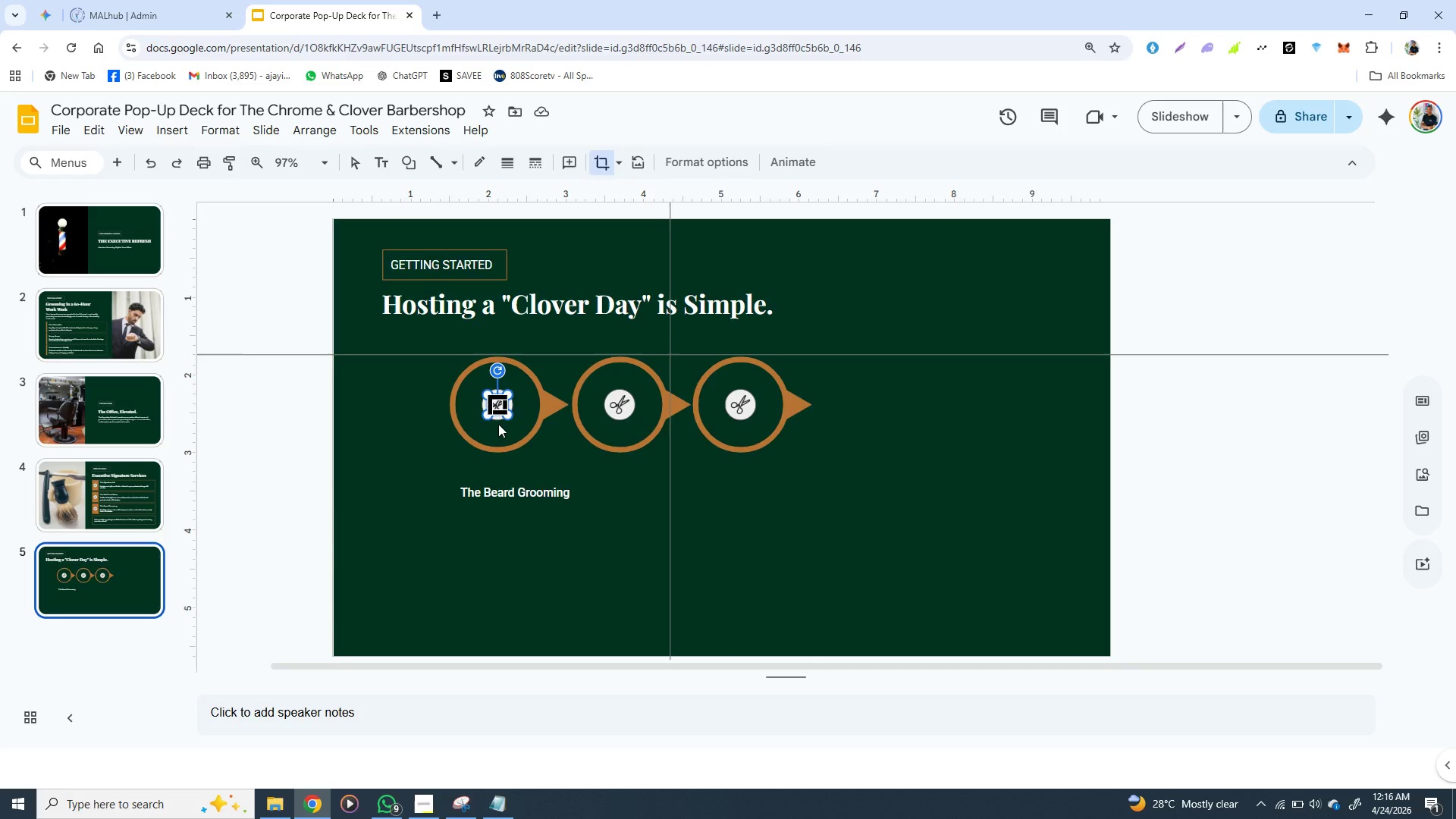 
left_click([498, 424])
 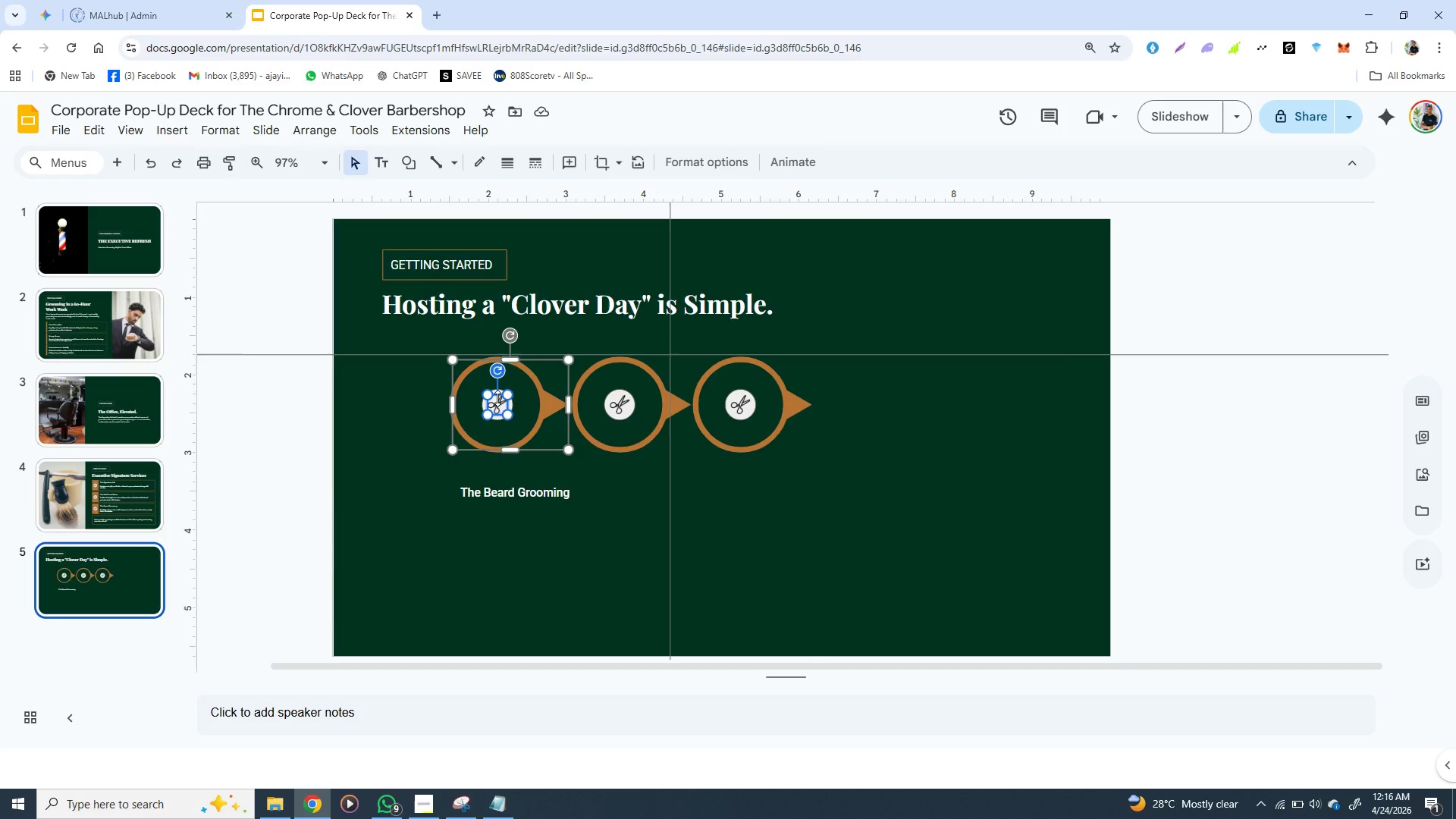 
right_click([497, 398])
 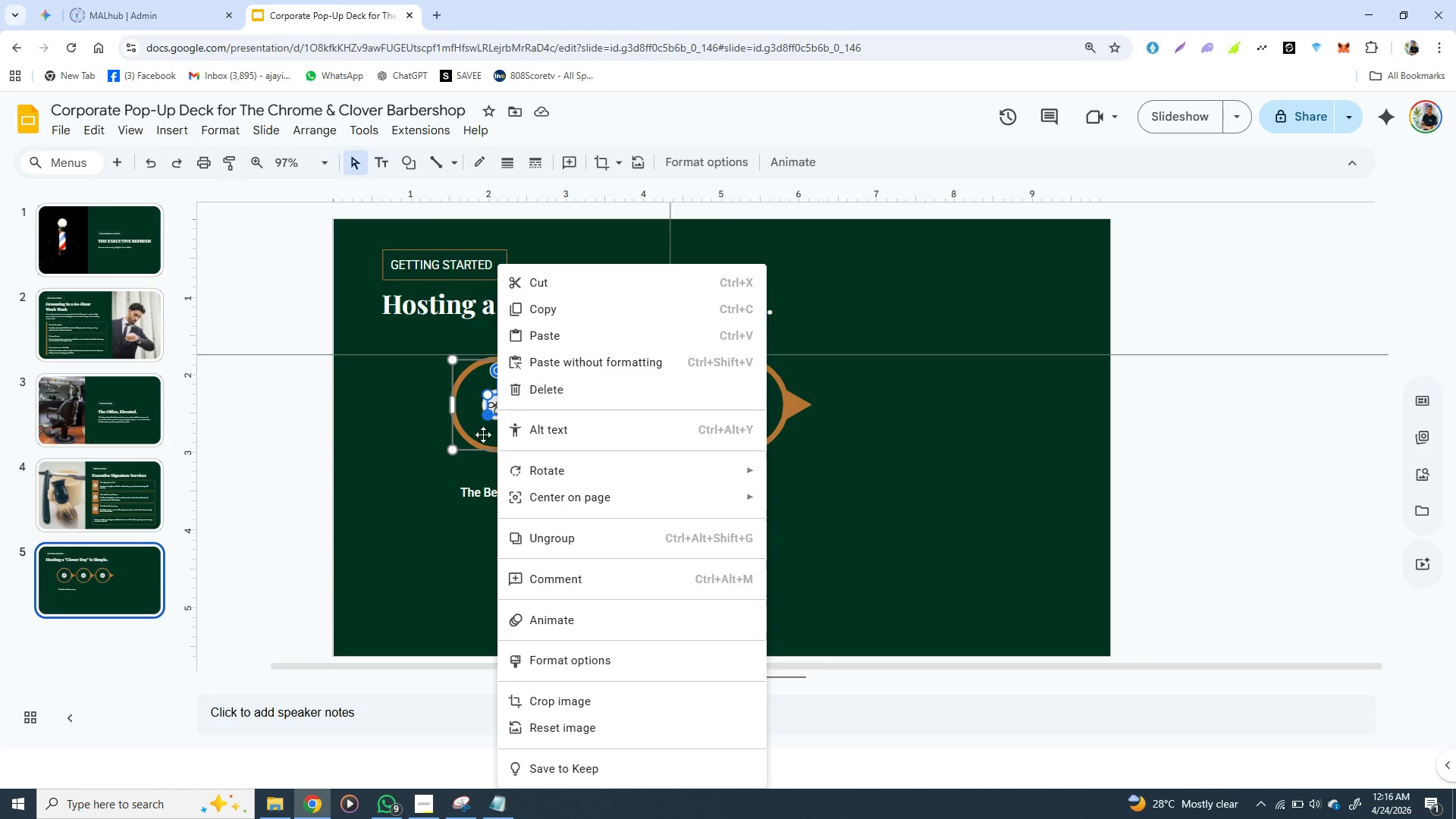 
left_click([459, 527])
 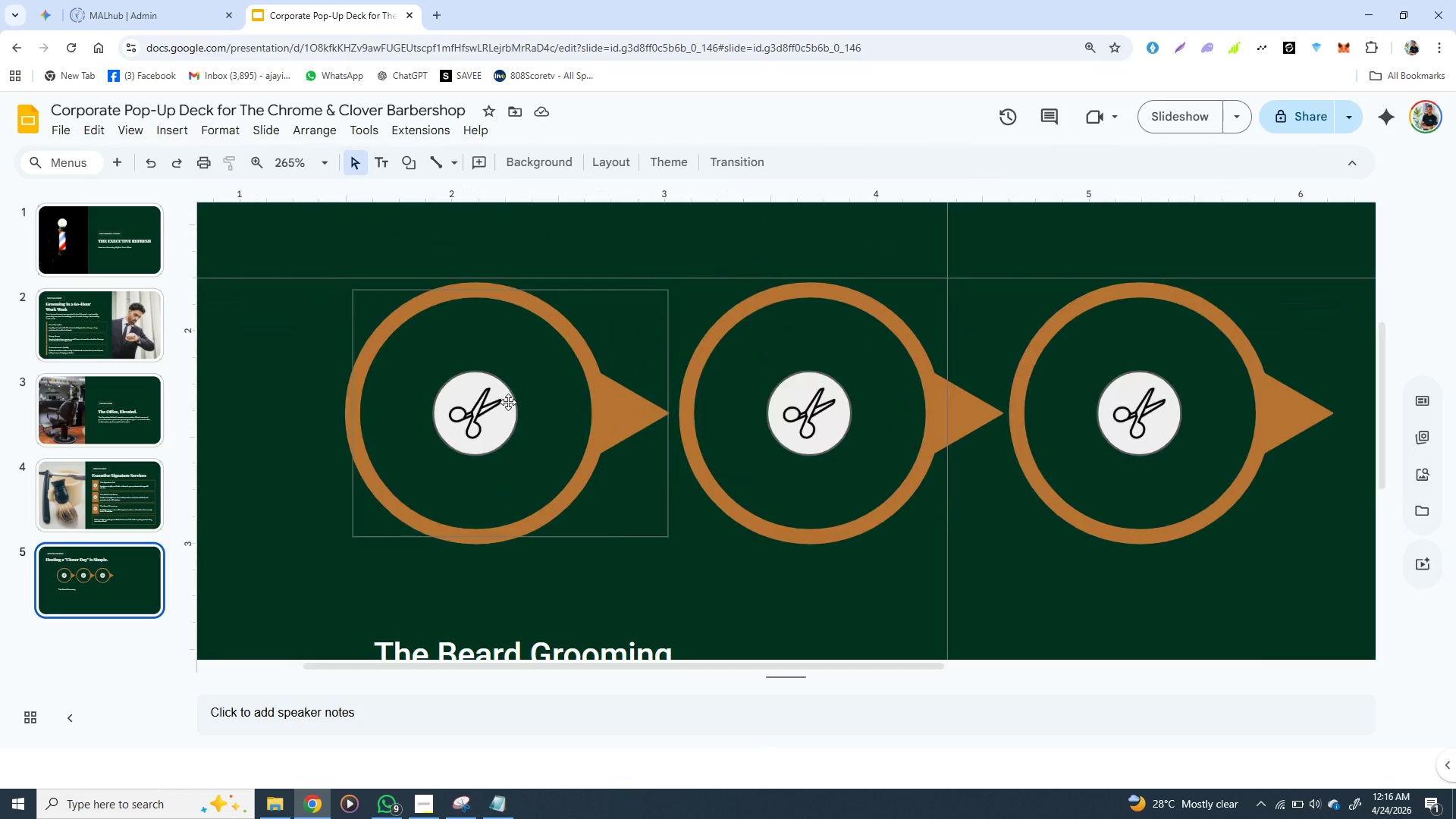 
wait(5.97)
 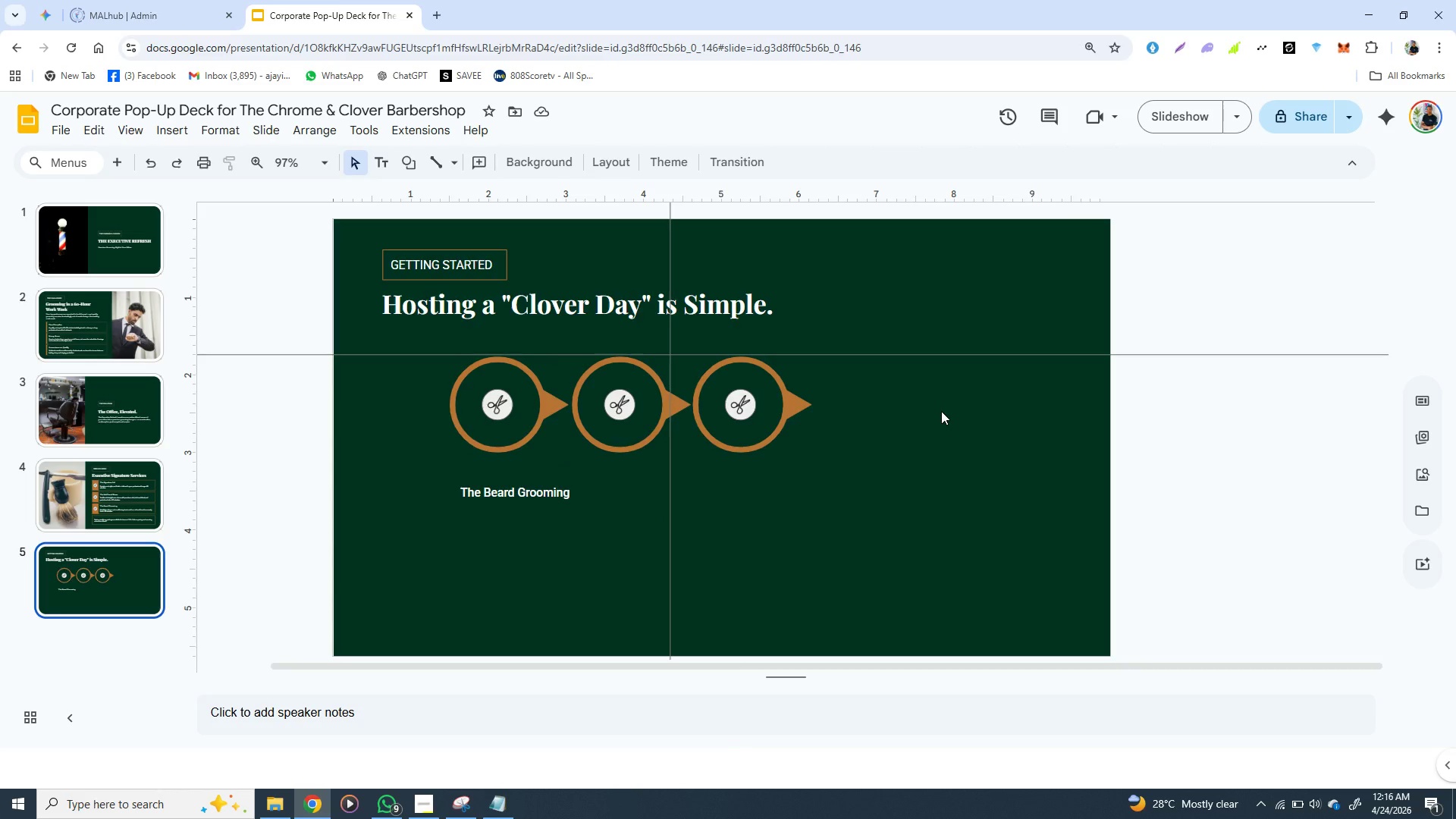 
left_click([485, 400])
 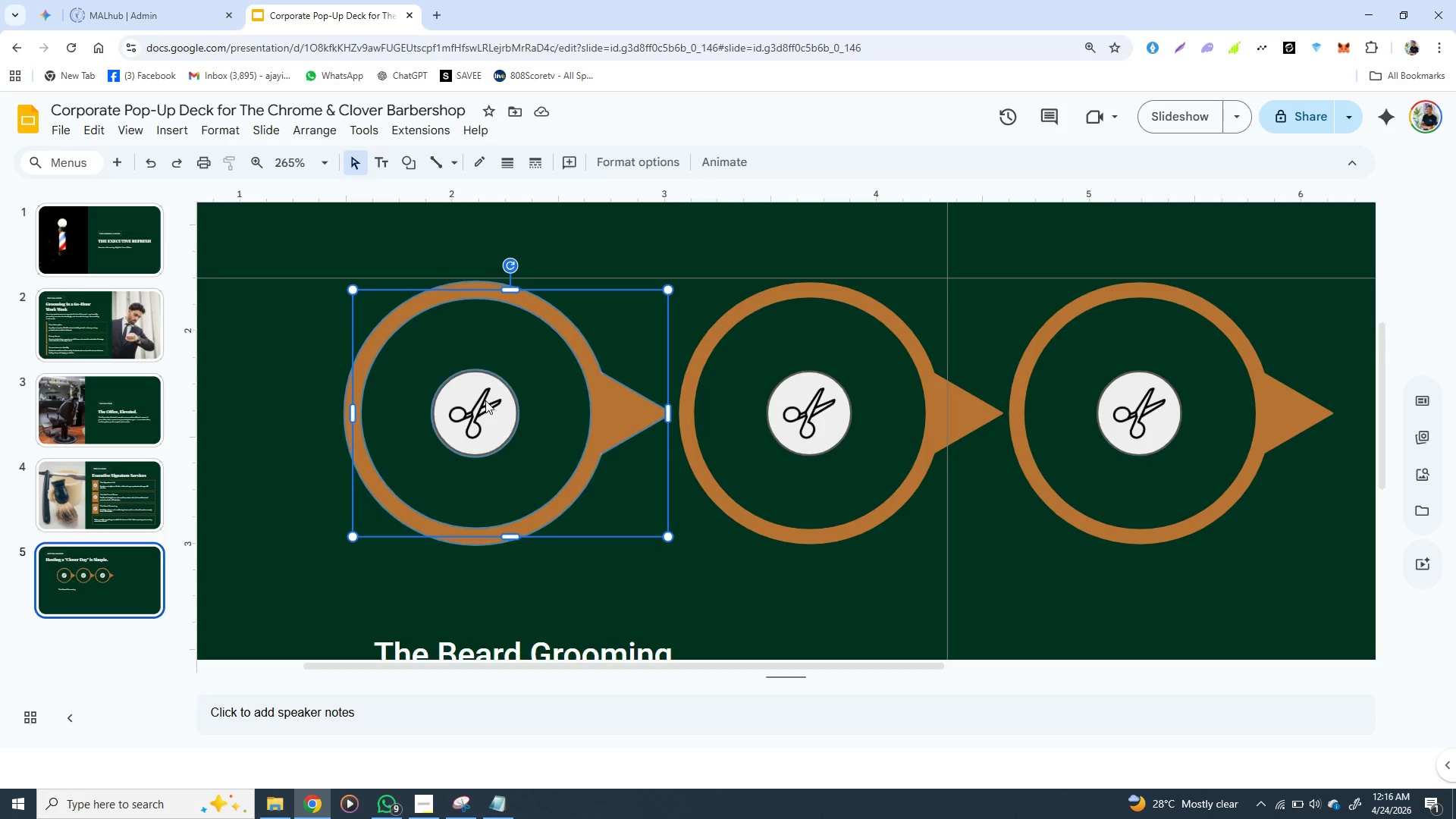 
double_click([485, 400])
 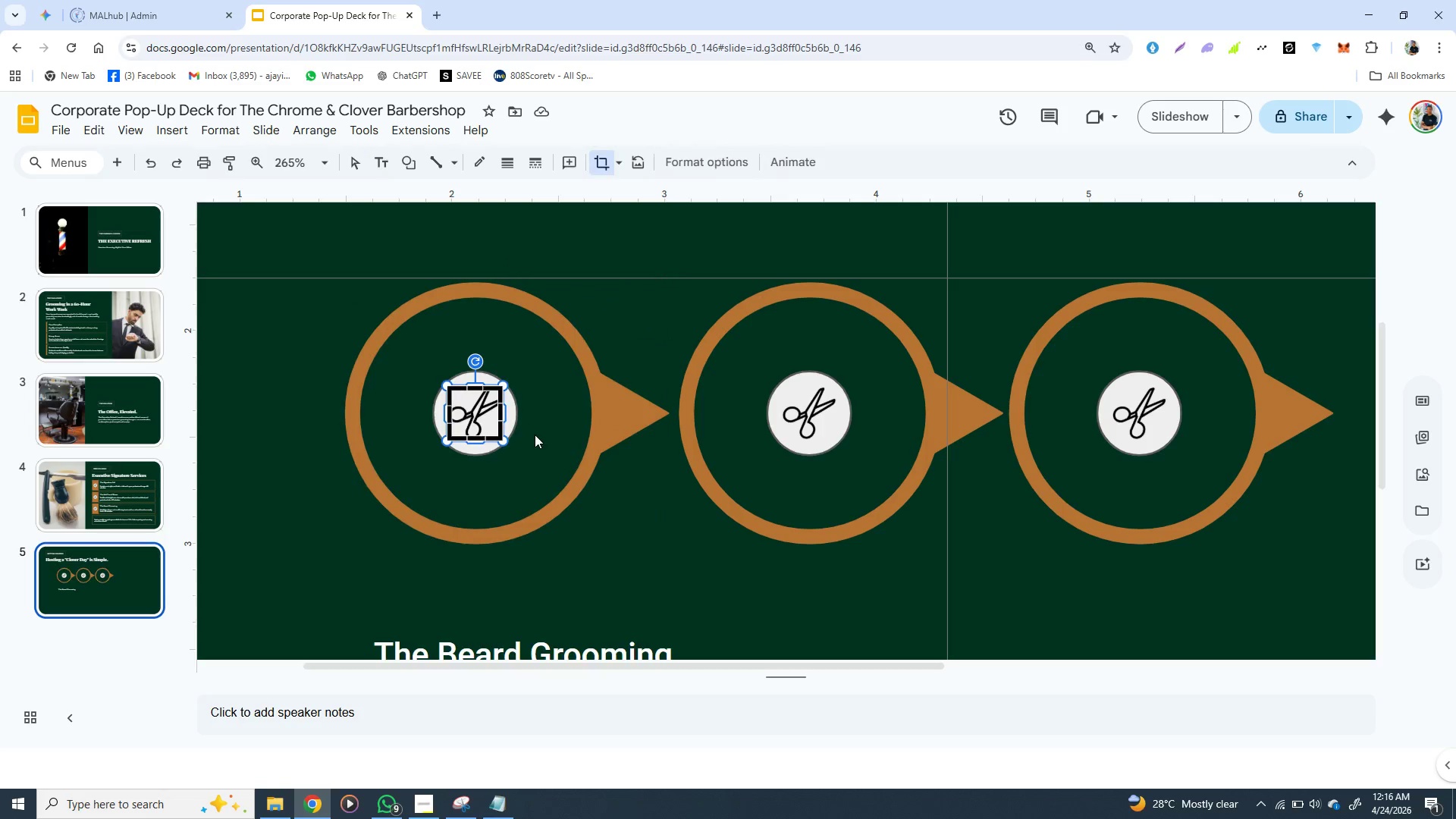 
left_click([535, 435])
 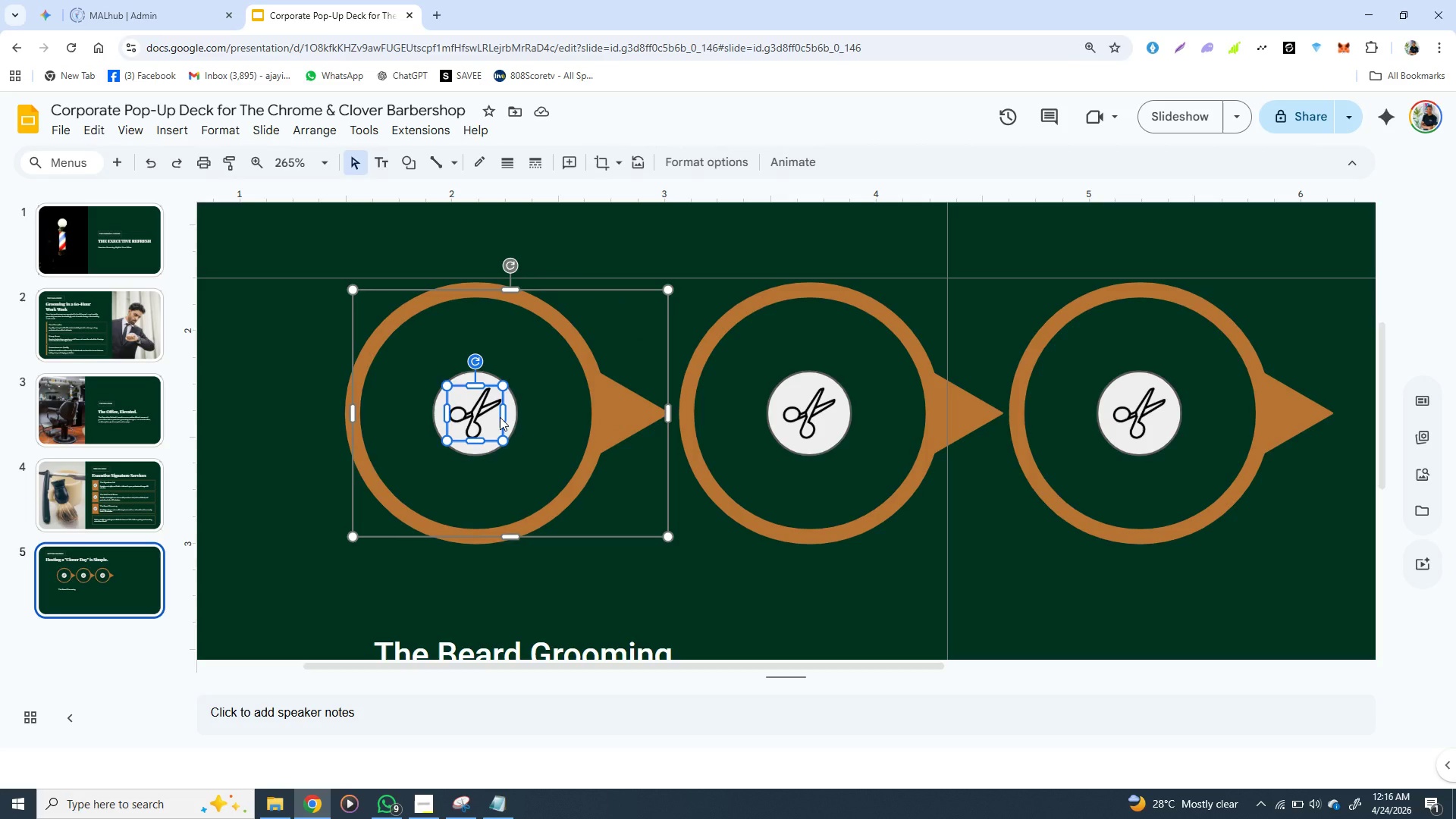 
right_click([498, 416])
 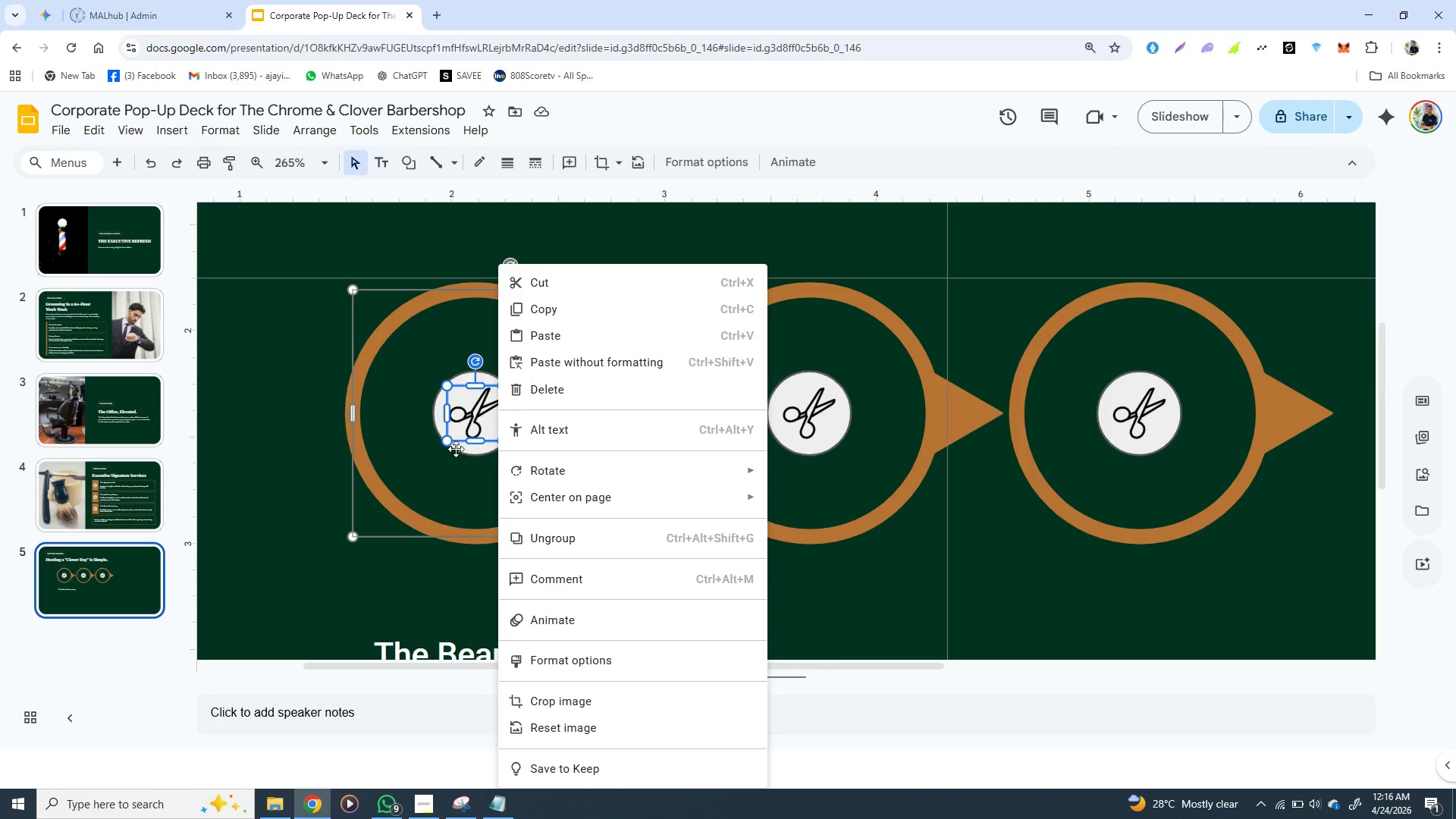 
left_click([456, 434])
 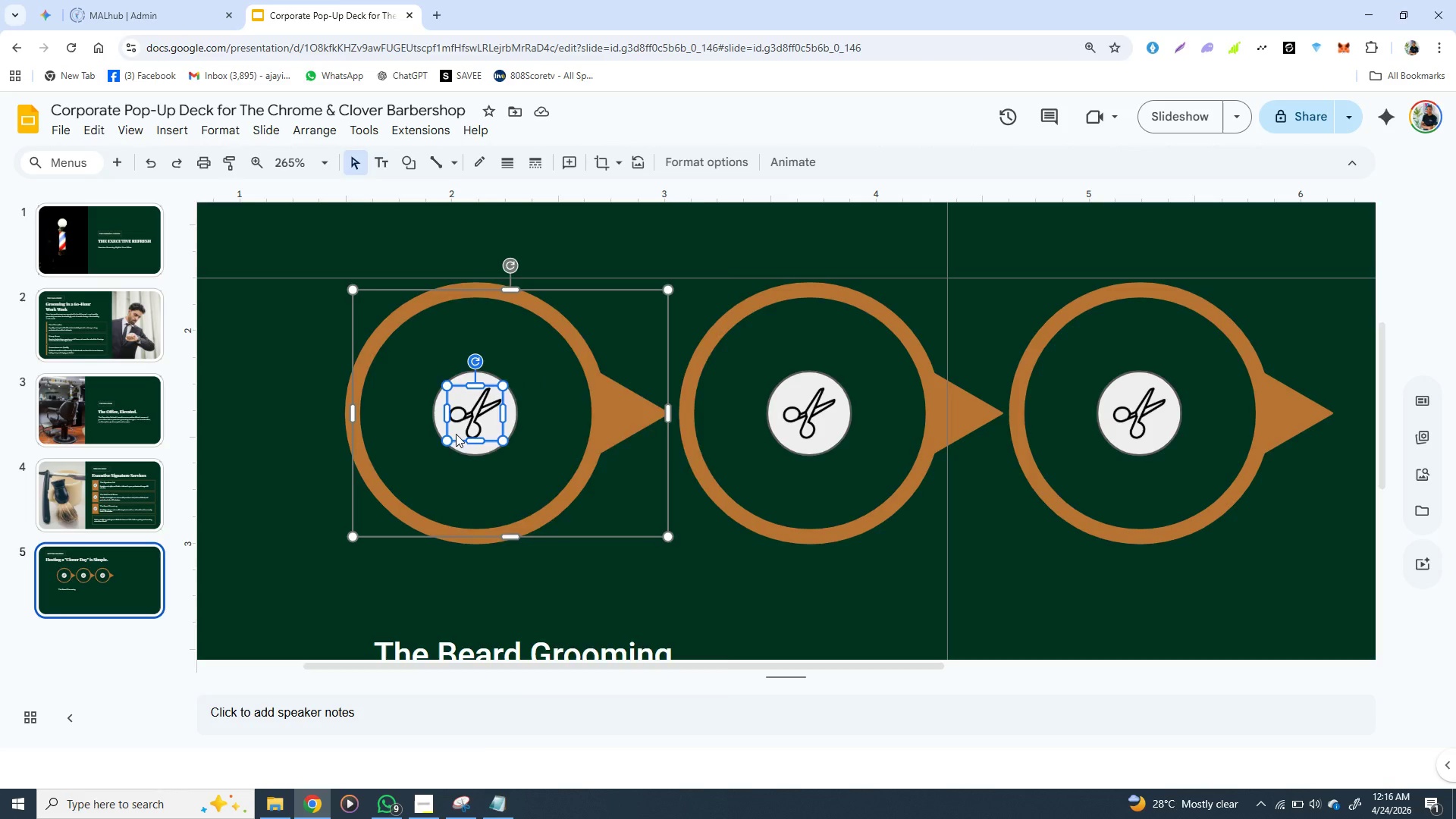 
right_click([456, 434])
 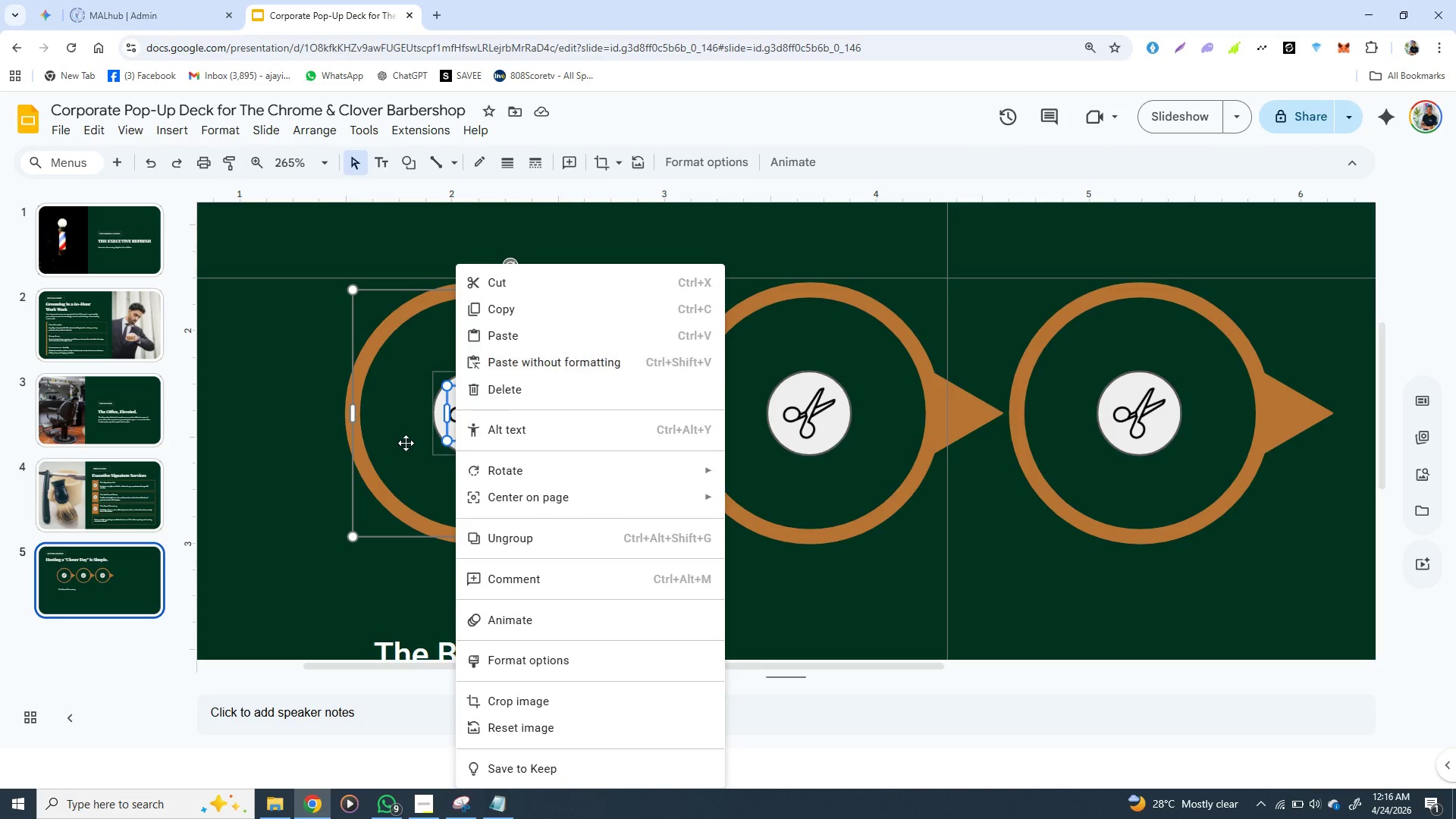 
left_click([406, 447])
 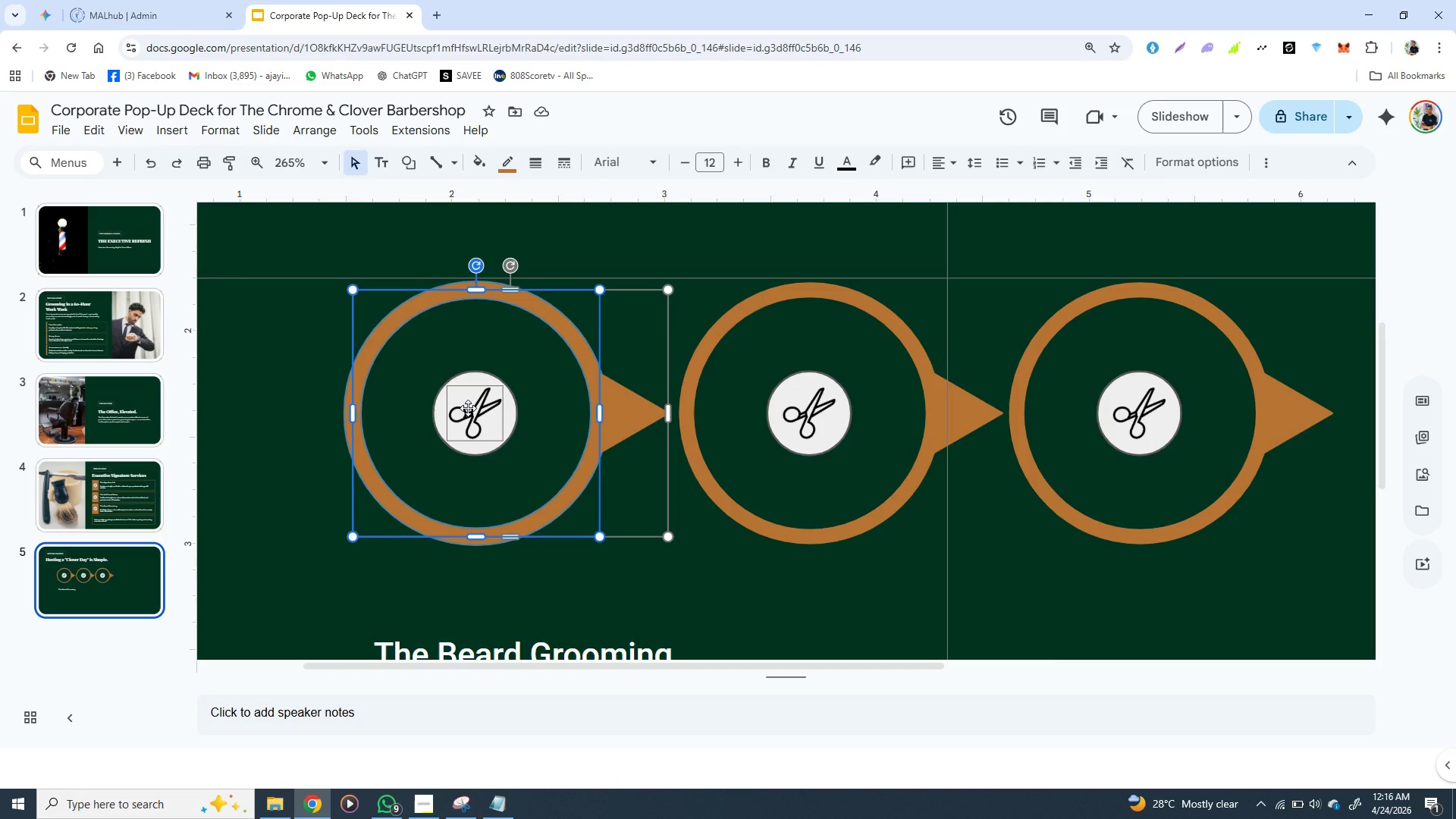 
left_click([468, 408])
 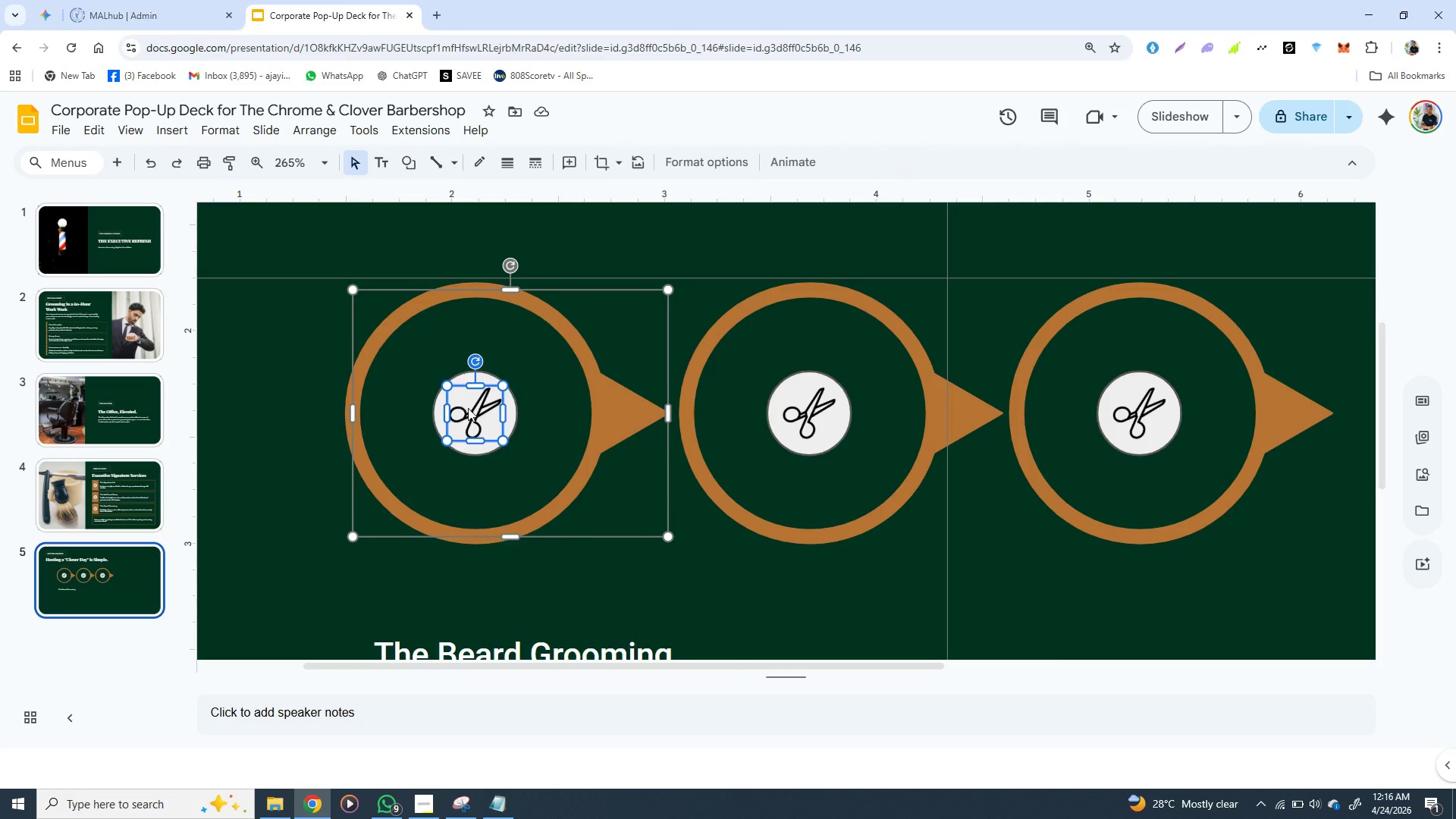 
right_click([468, 408])
 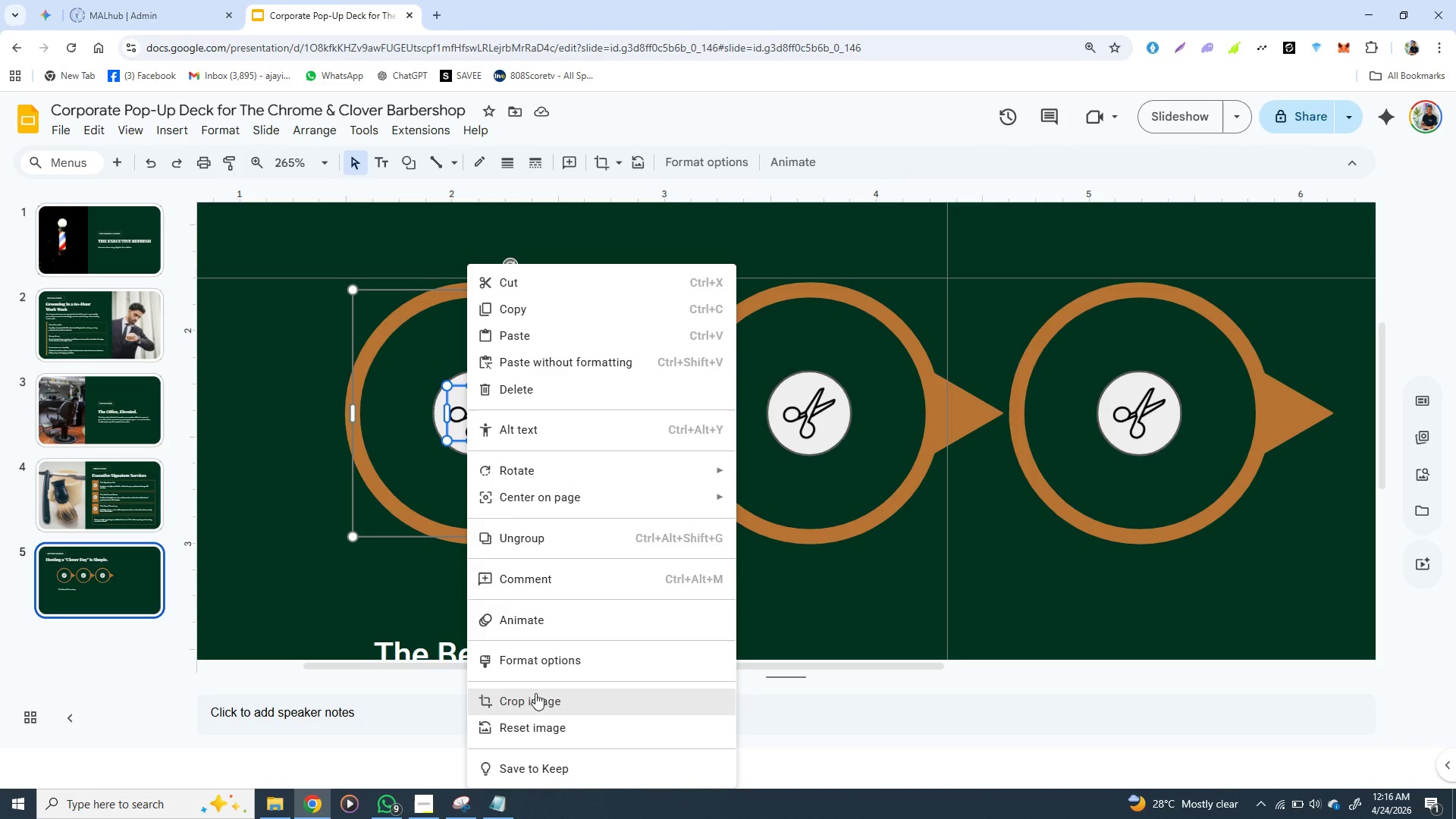 
left_click([408, 608])
 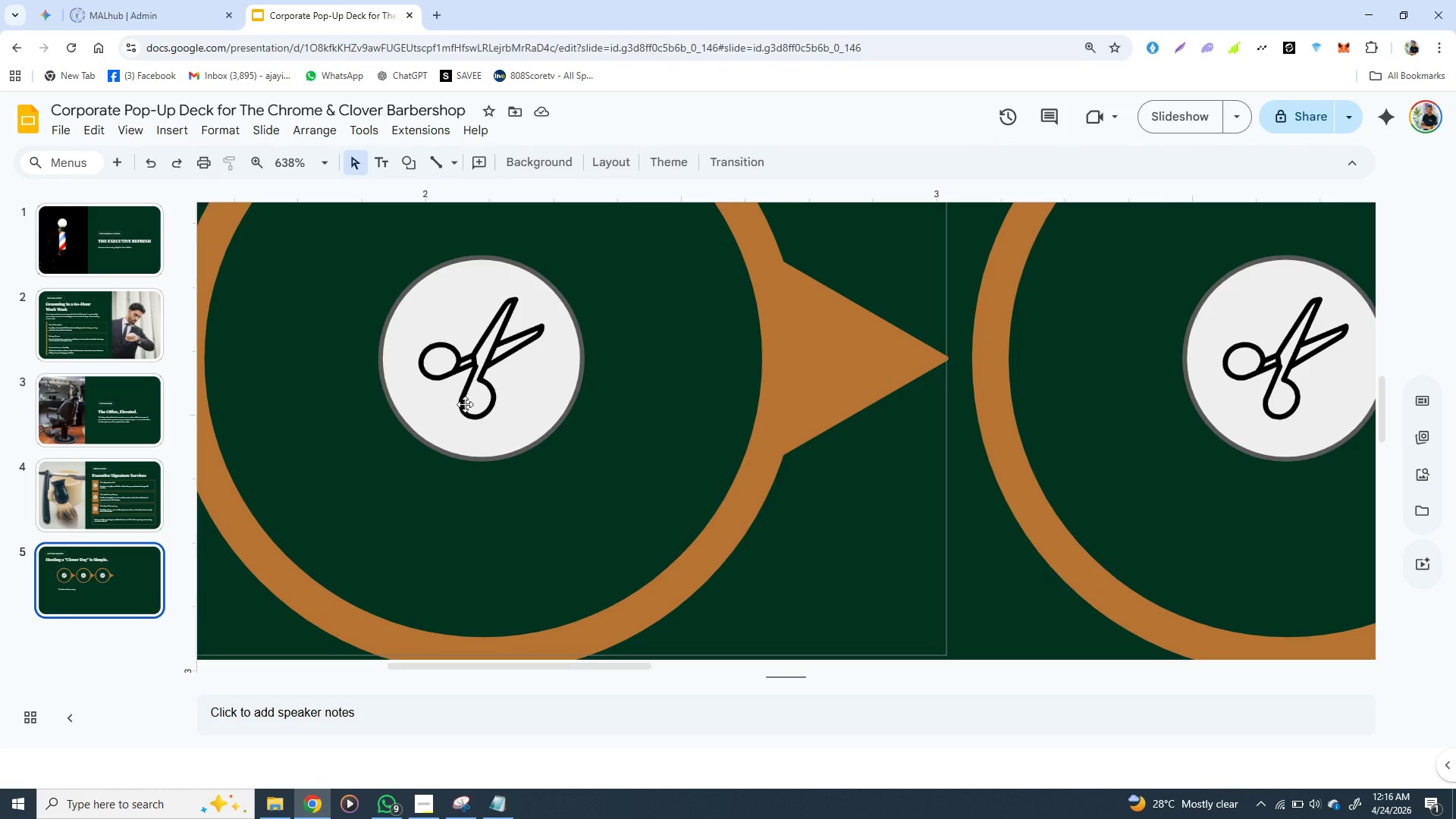 
left_click([438, 371])
 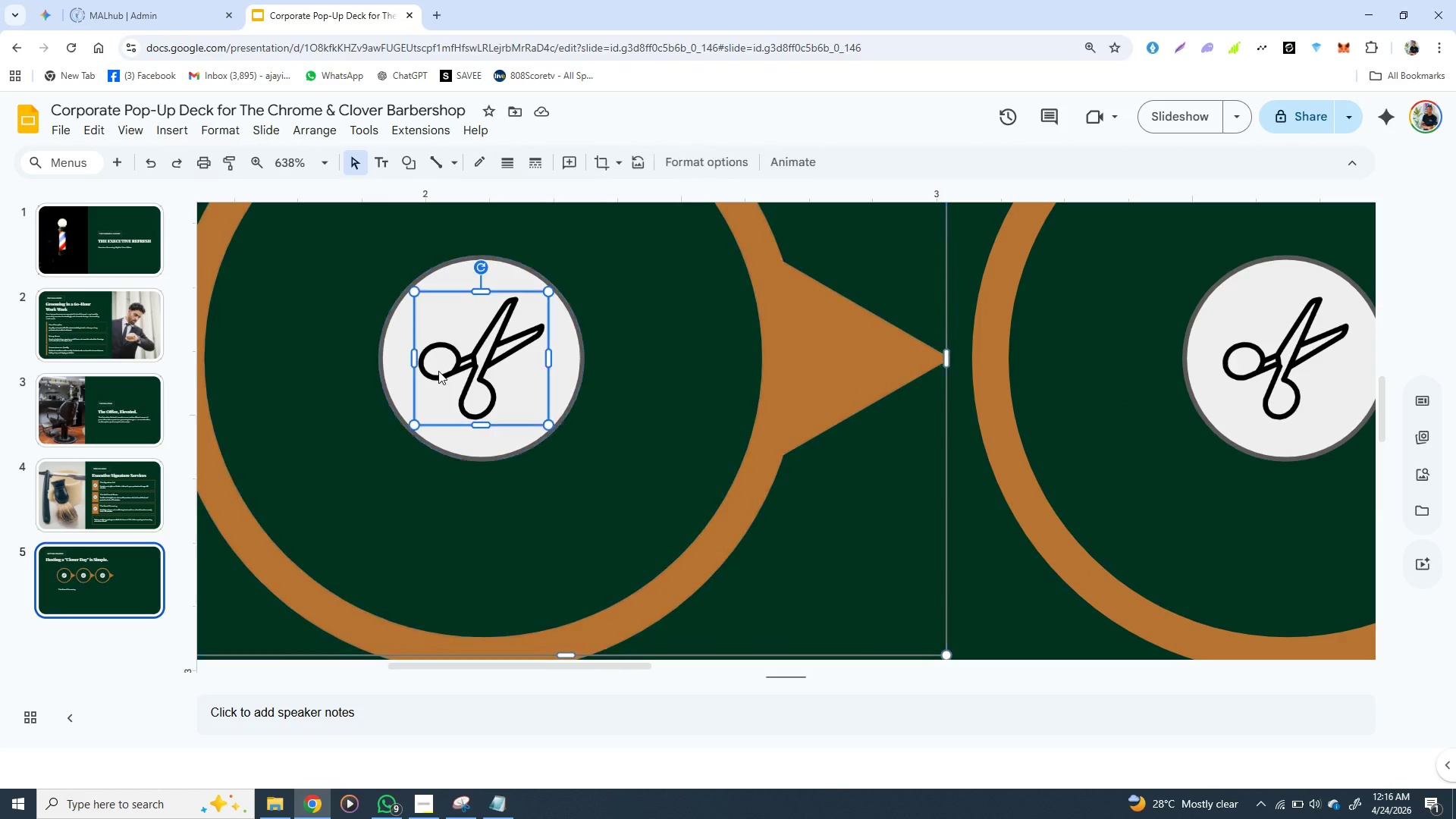 
double_click([438, 371])
 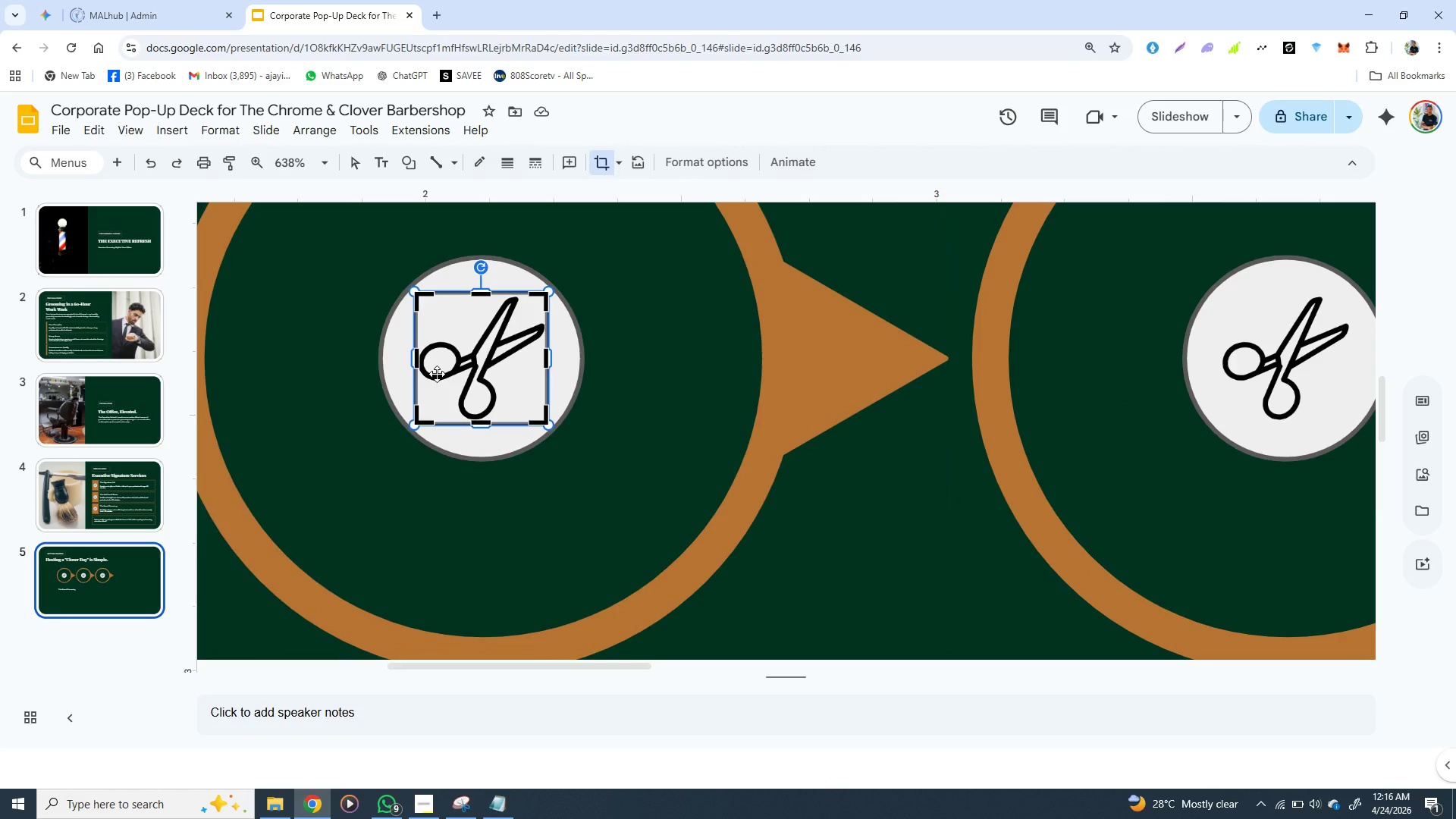 
right_click([436, 376])
 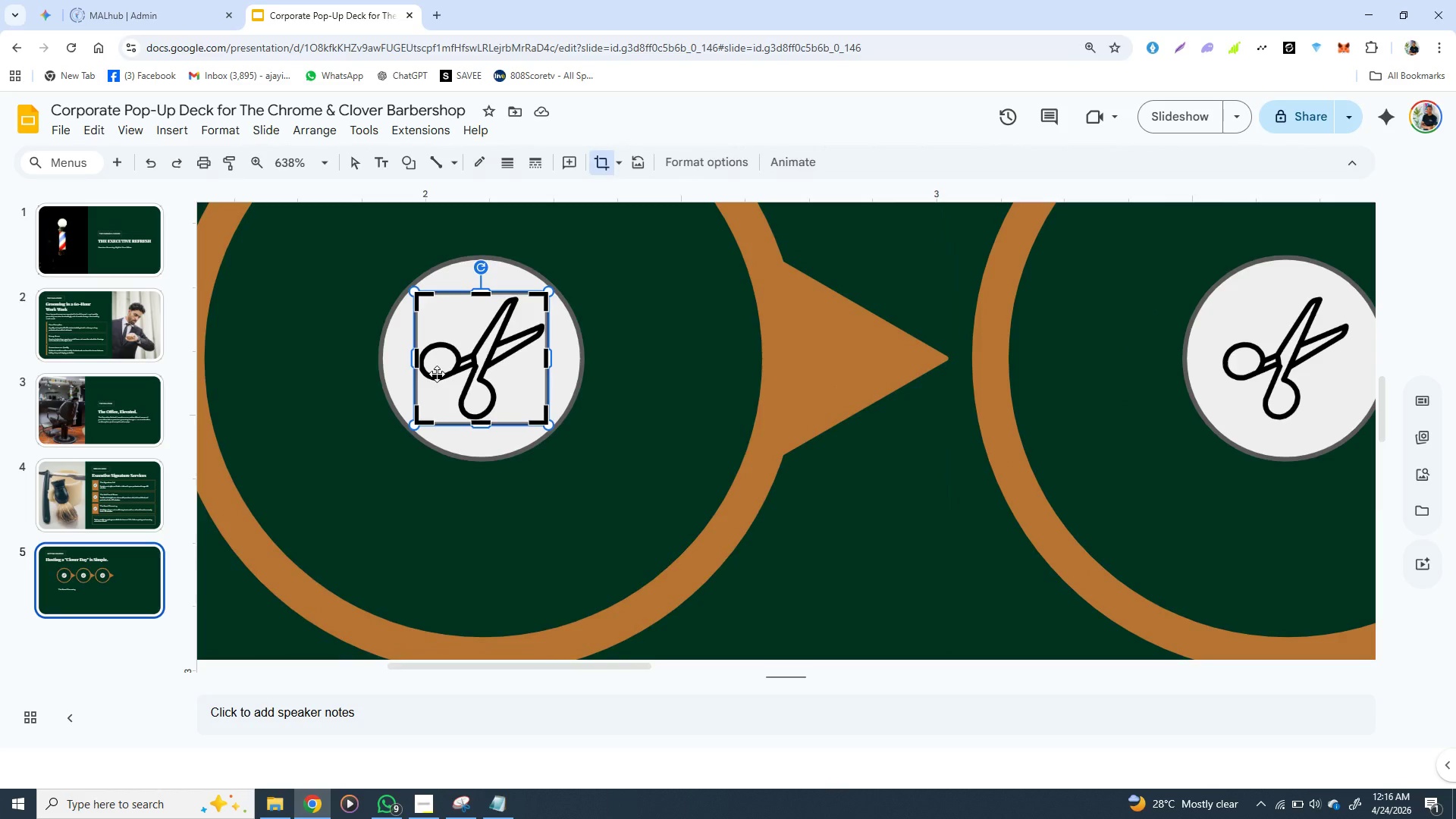 
right_click([436, 376])
 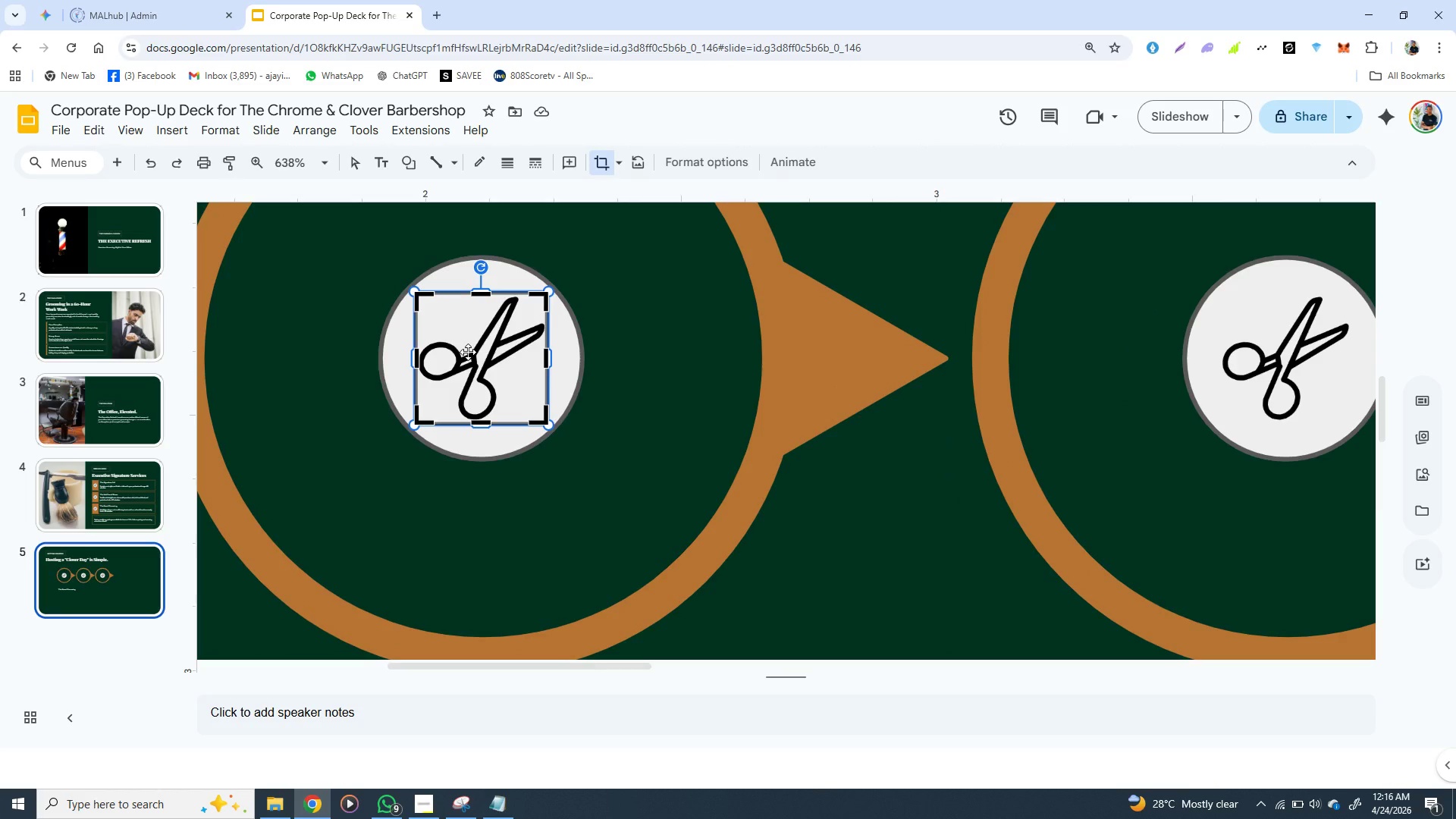 
left_click([468, 352])
 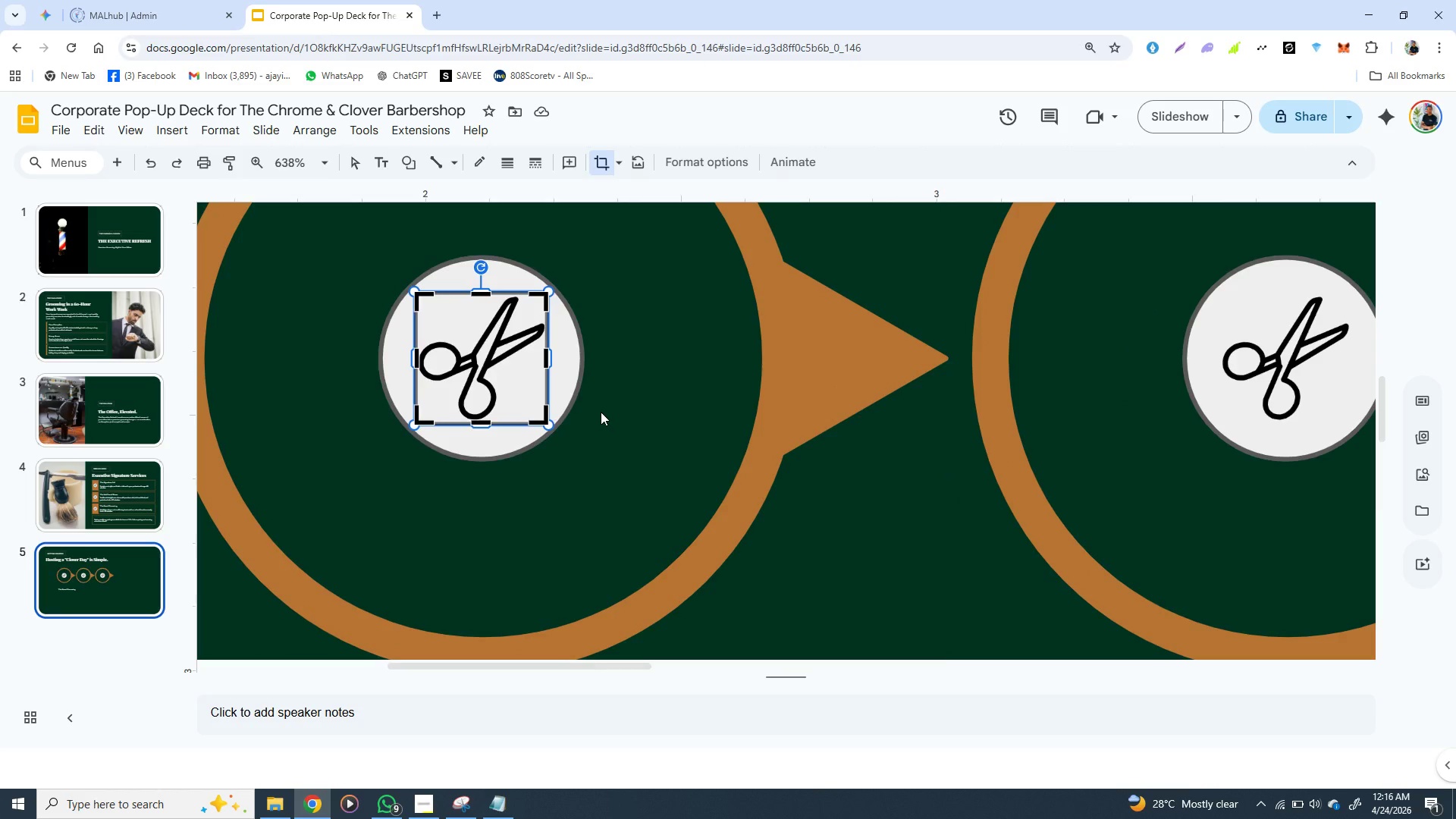 
left_click([606, 416])
 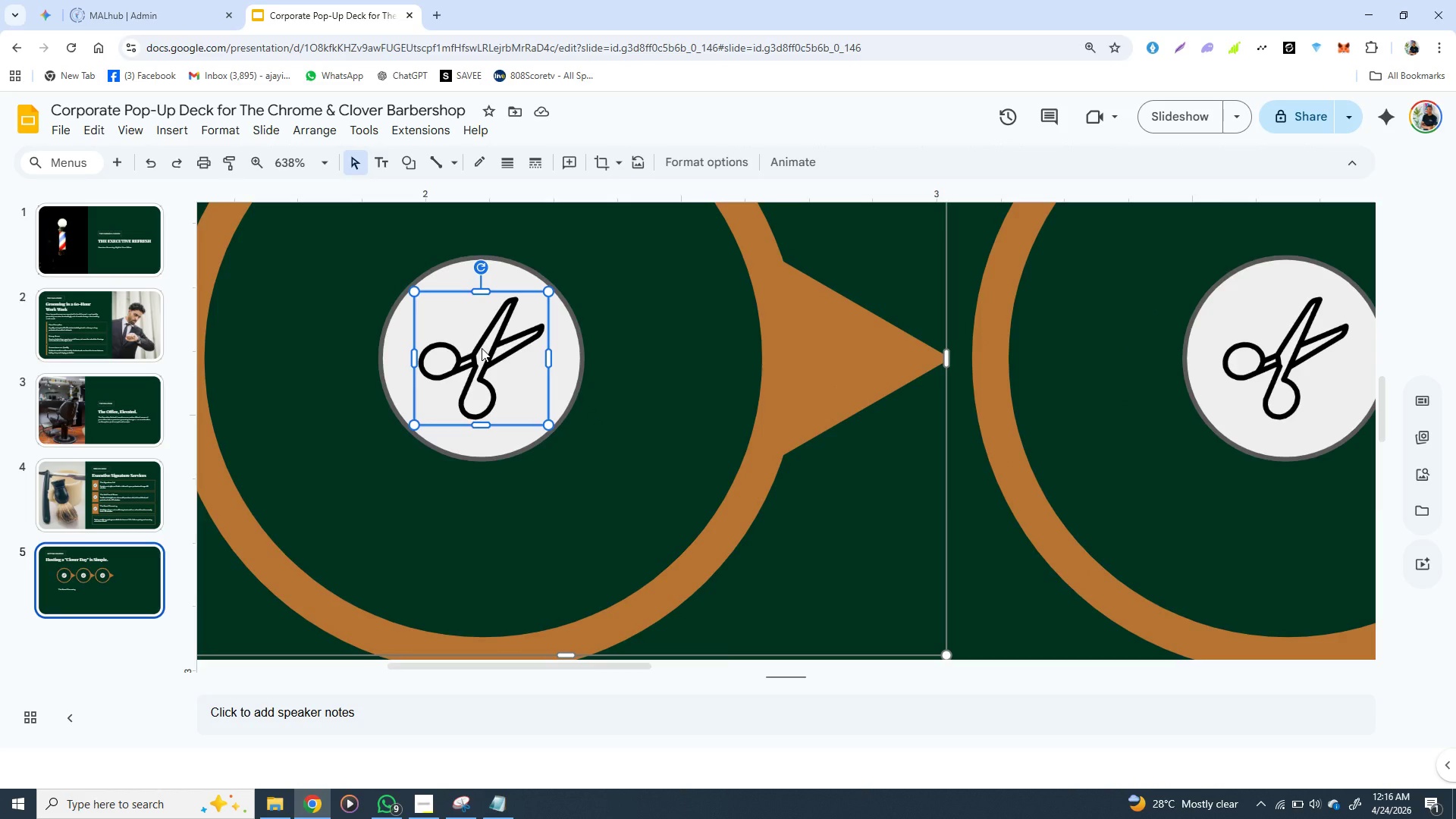 
right_click([482, 347])
 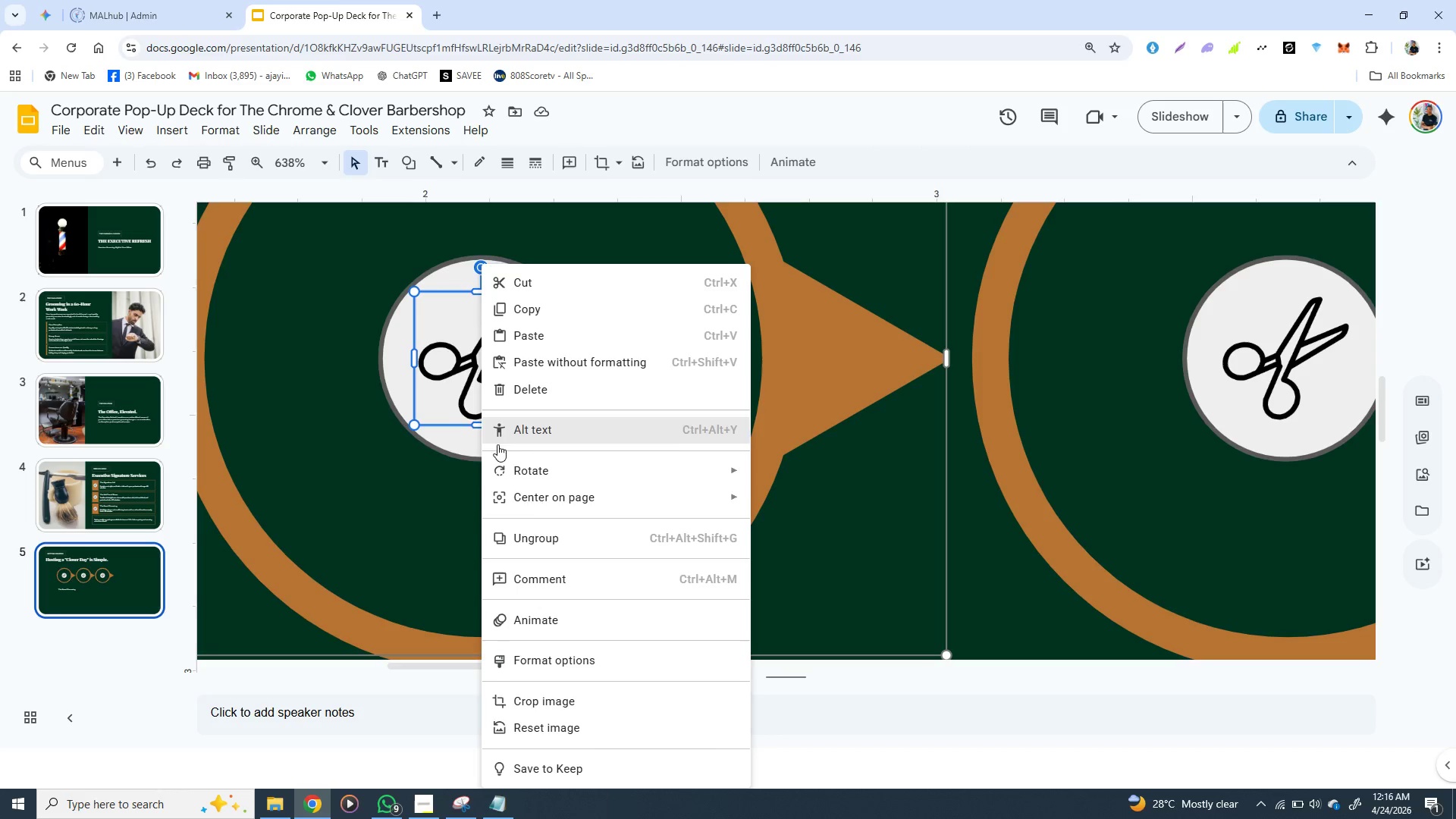 
left_click([535, 538])
 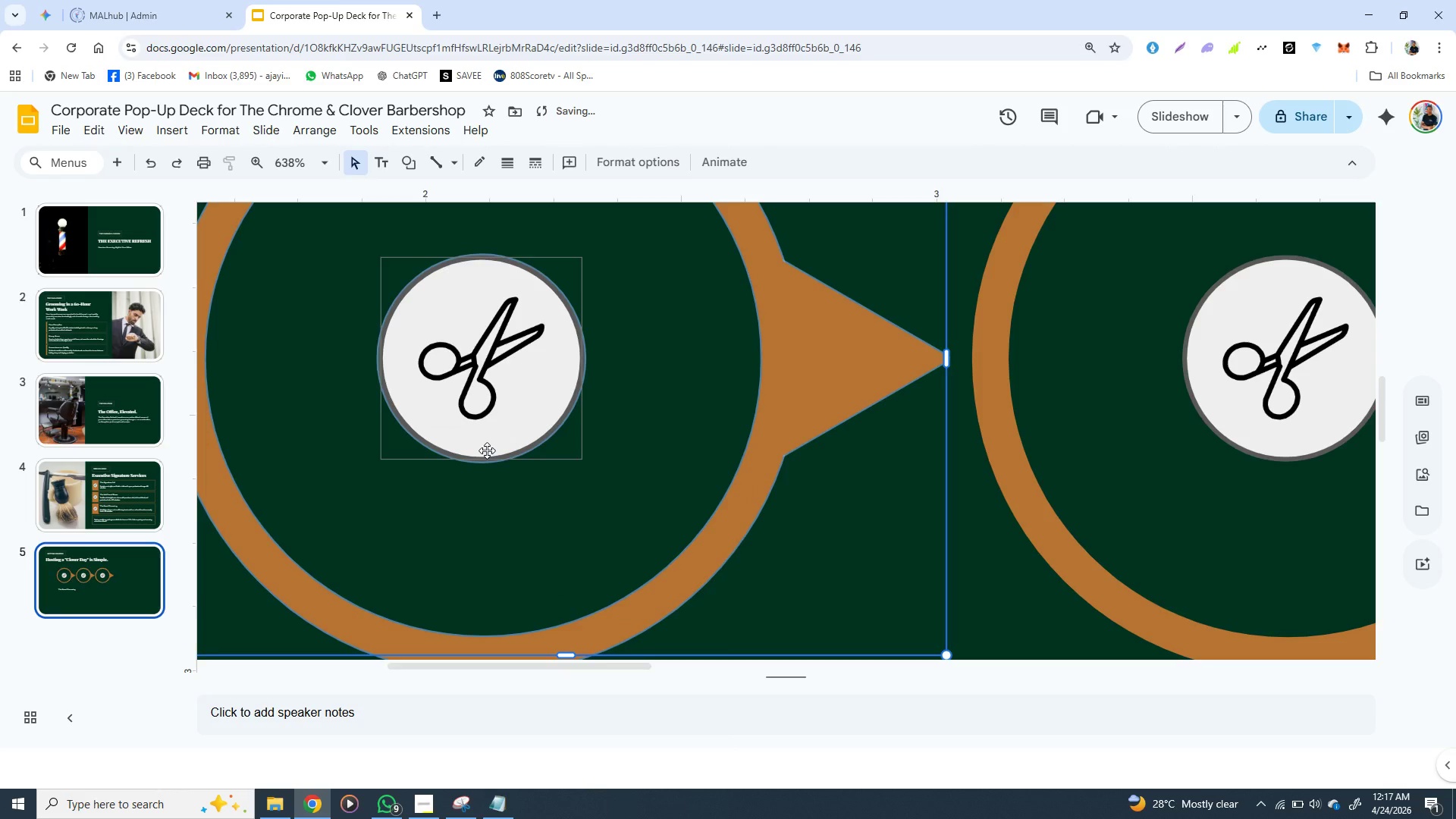 
left_click([487, 450])
 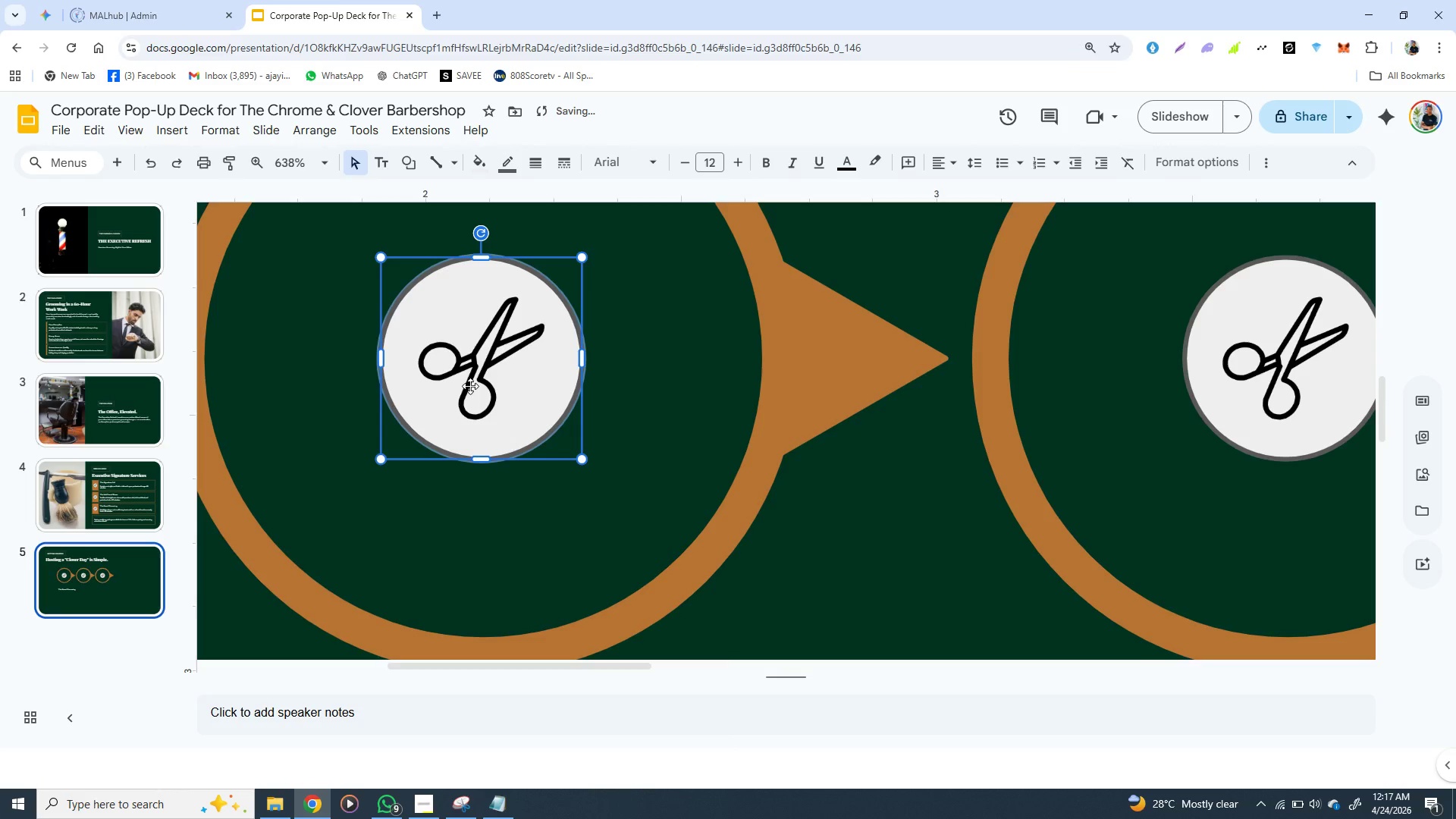 
left_click([469, 384])
 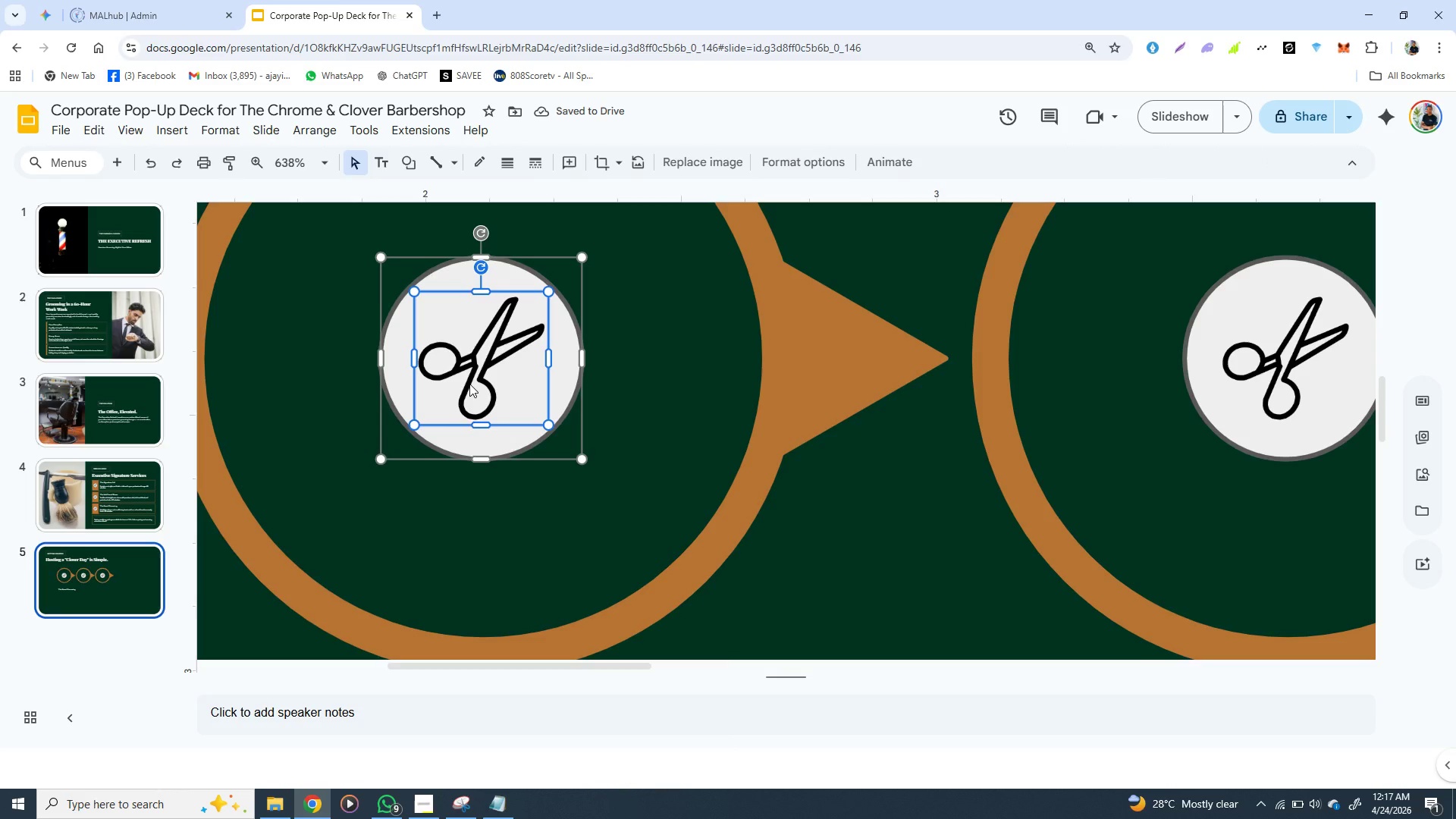 
left_click([469, 384])
 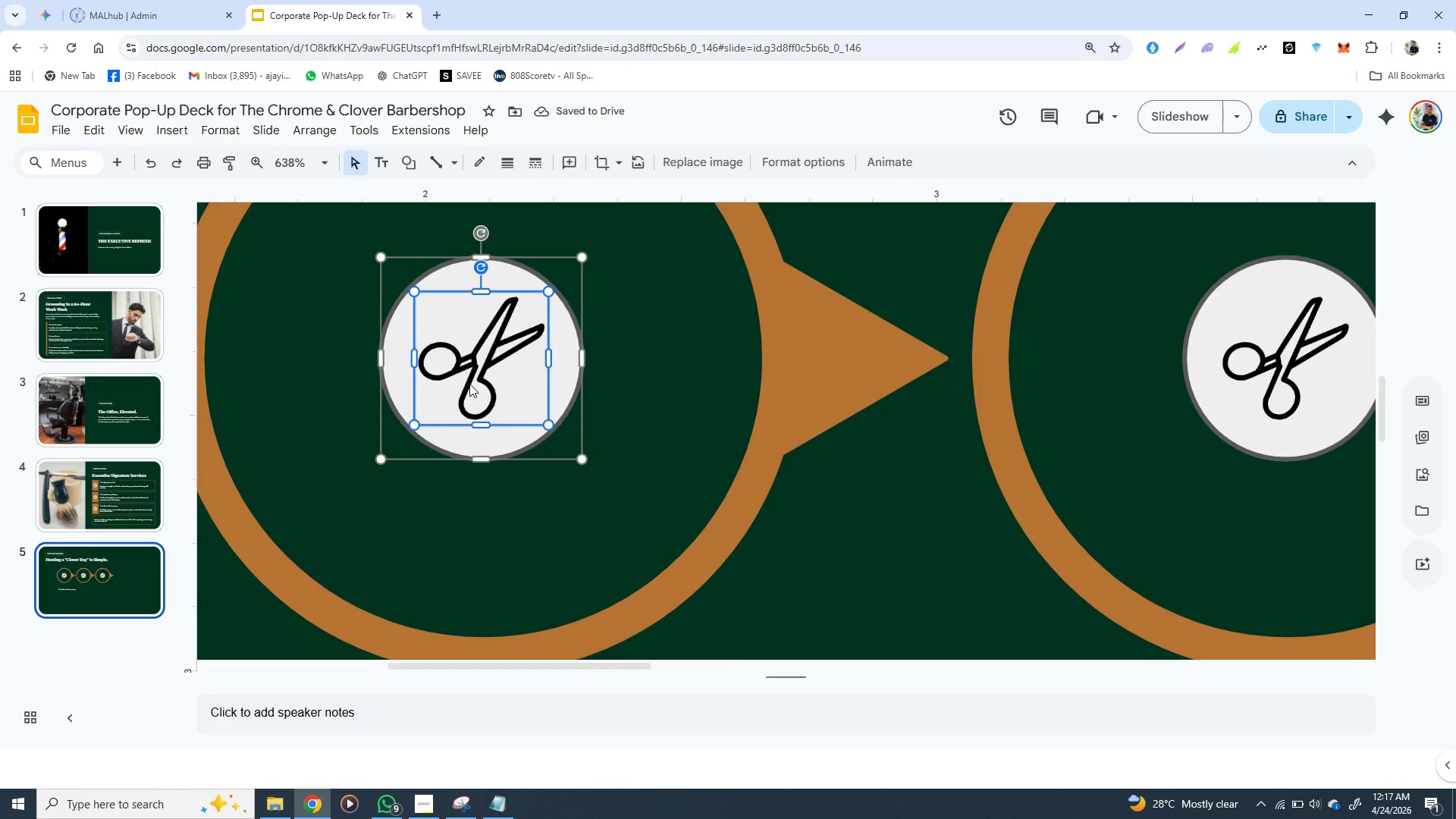 
right_click([469, 384])
 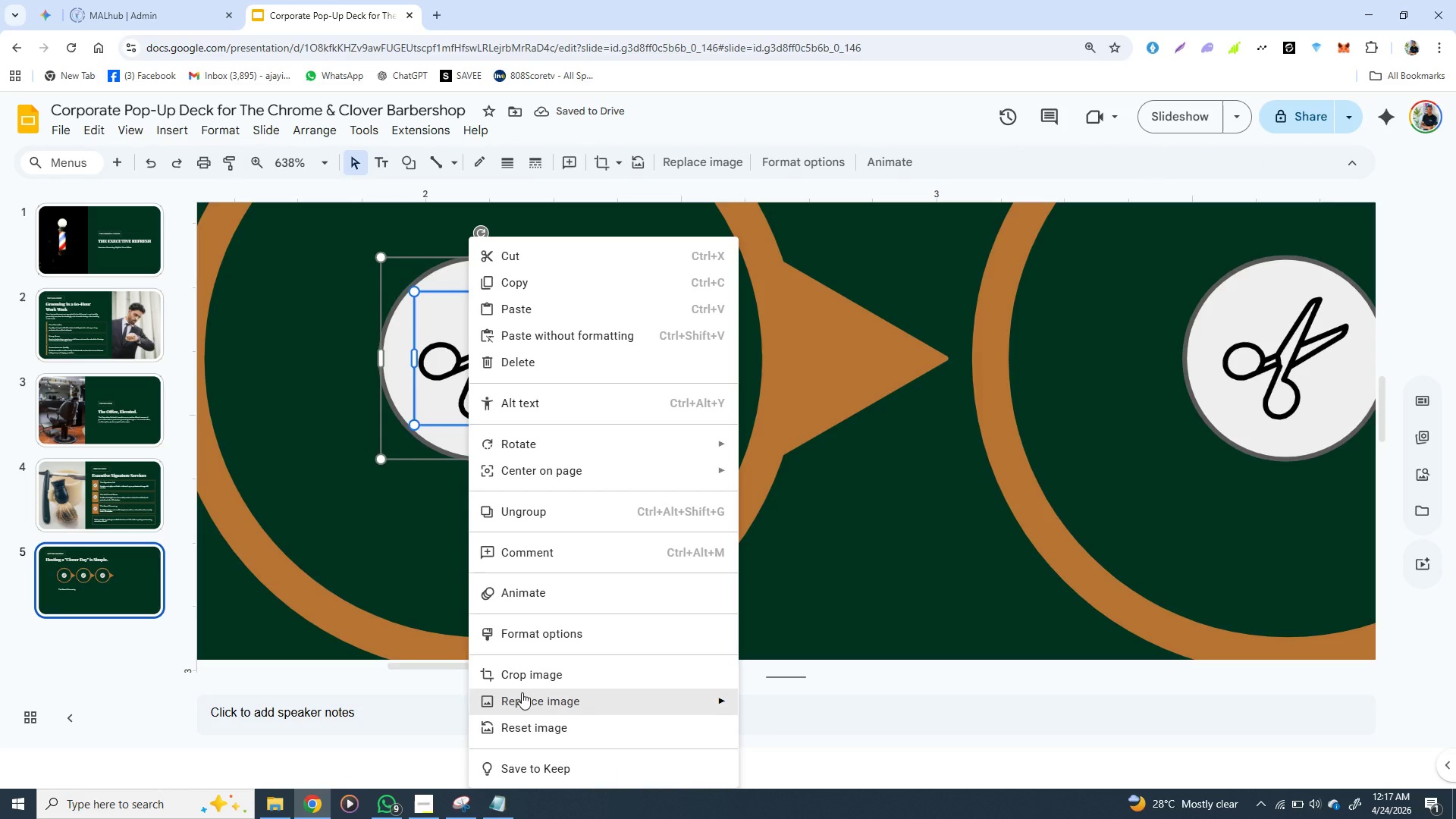 
left_click([522, 696])
 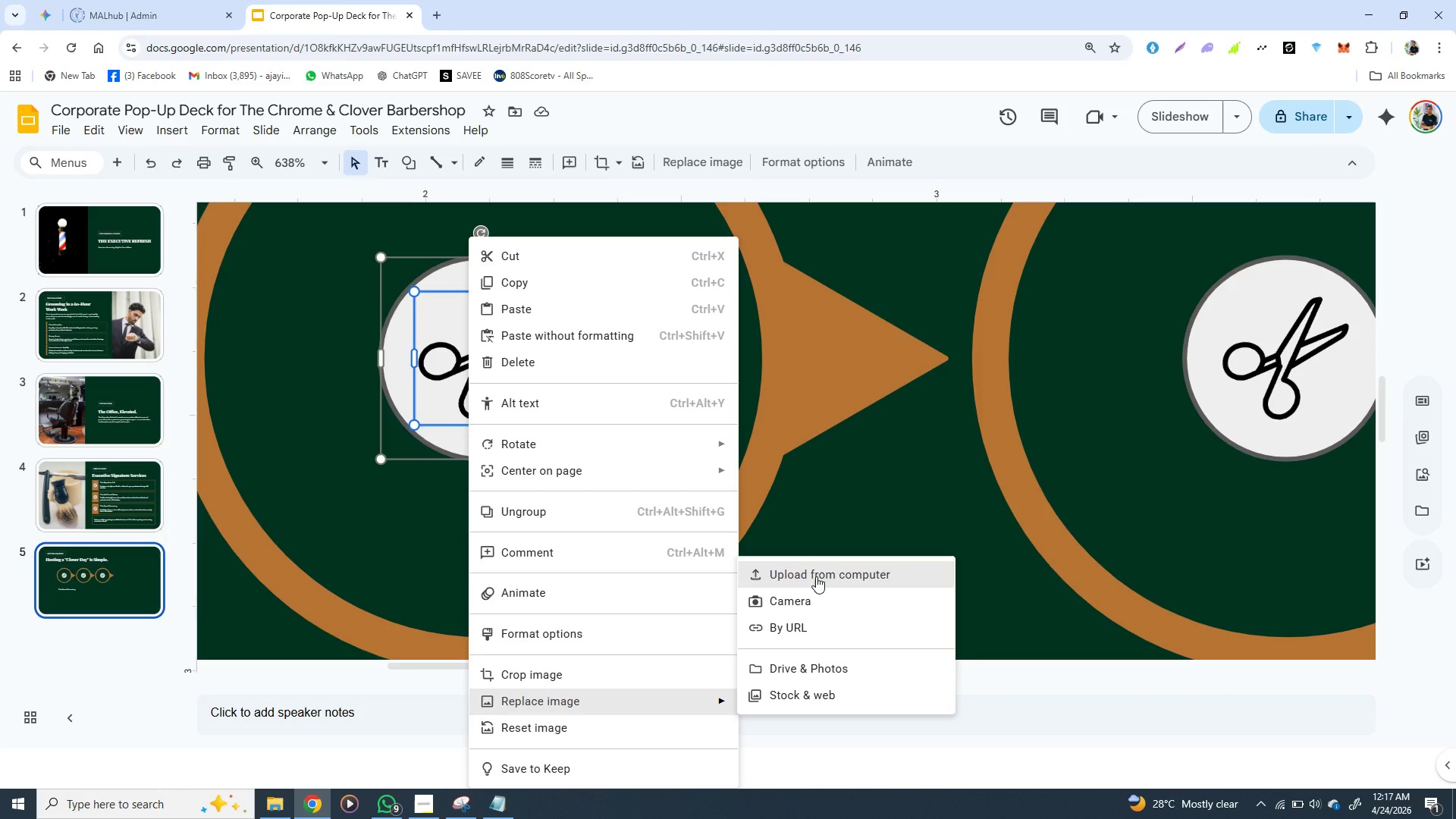 
left_click([816, 576])
 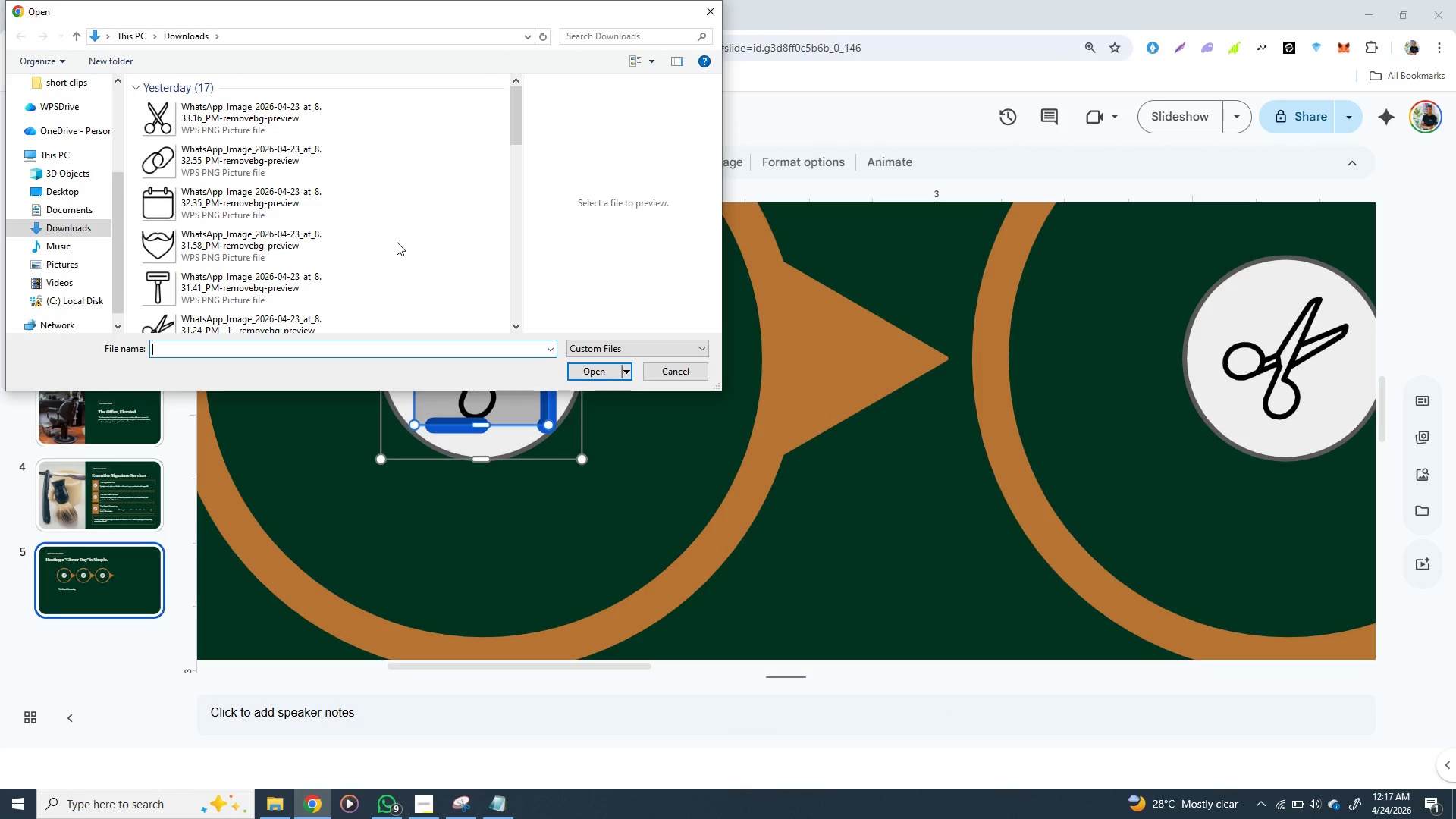 
left_click([184, 201])
 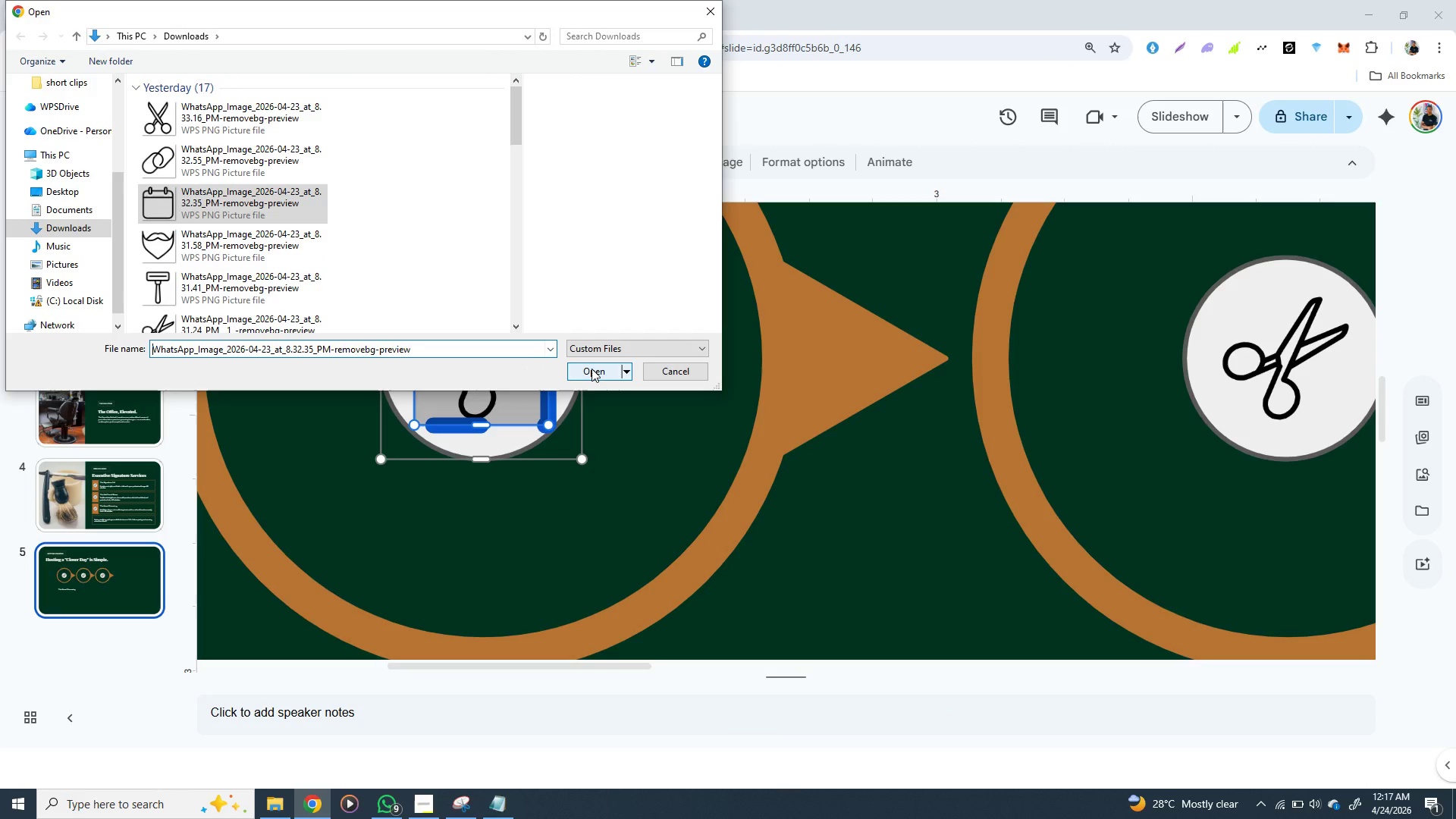 
left_click([592, 369])
 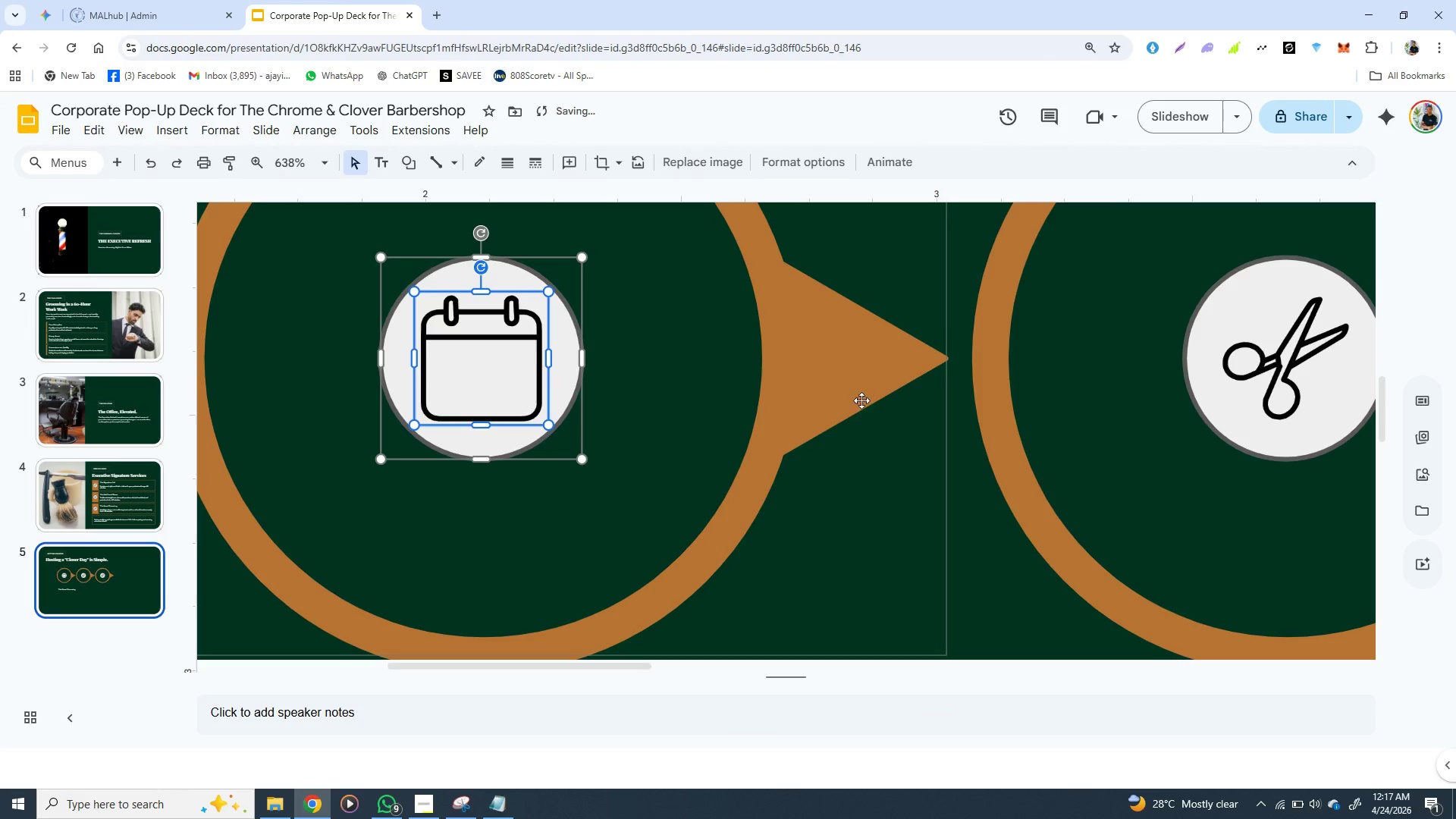 
mouse_move([911, 413])
 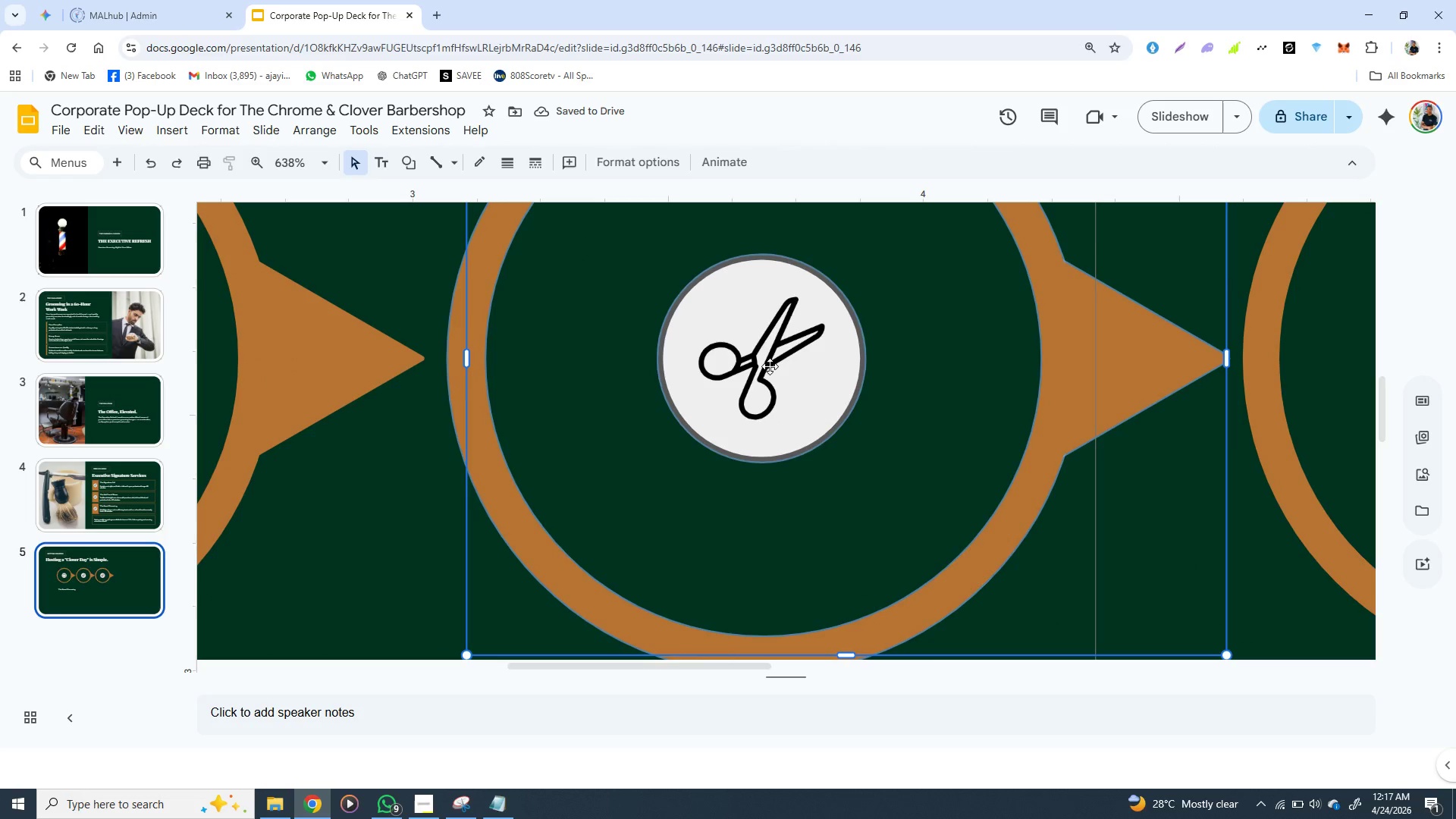 
double_click([770, 366])
 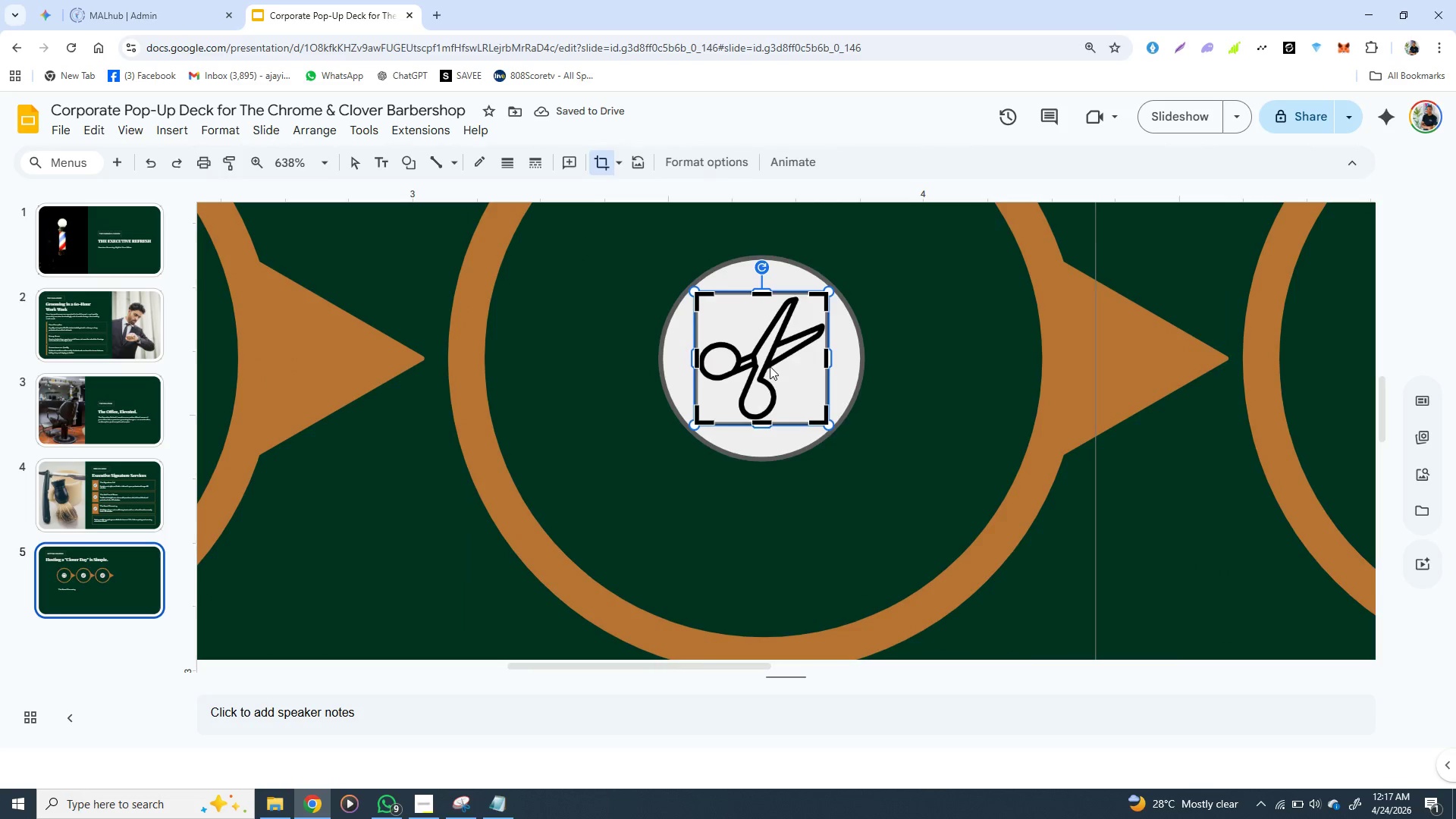 
triple_click([770, 366])
 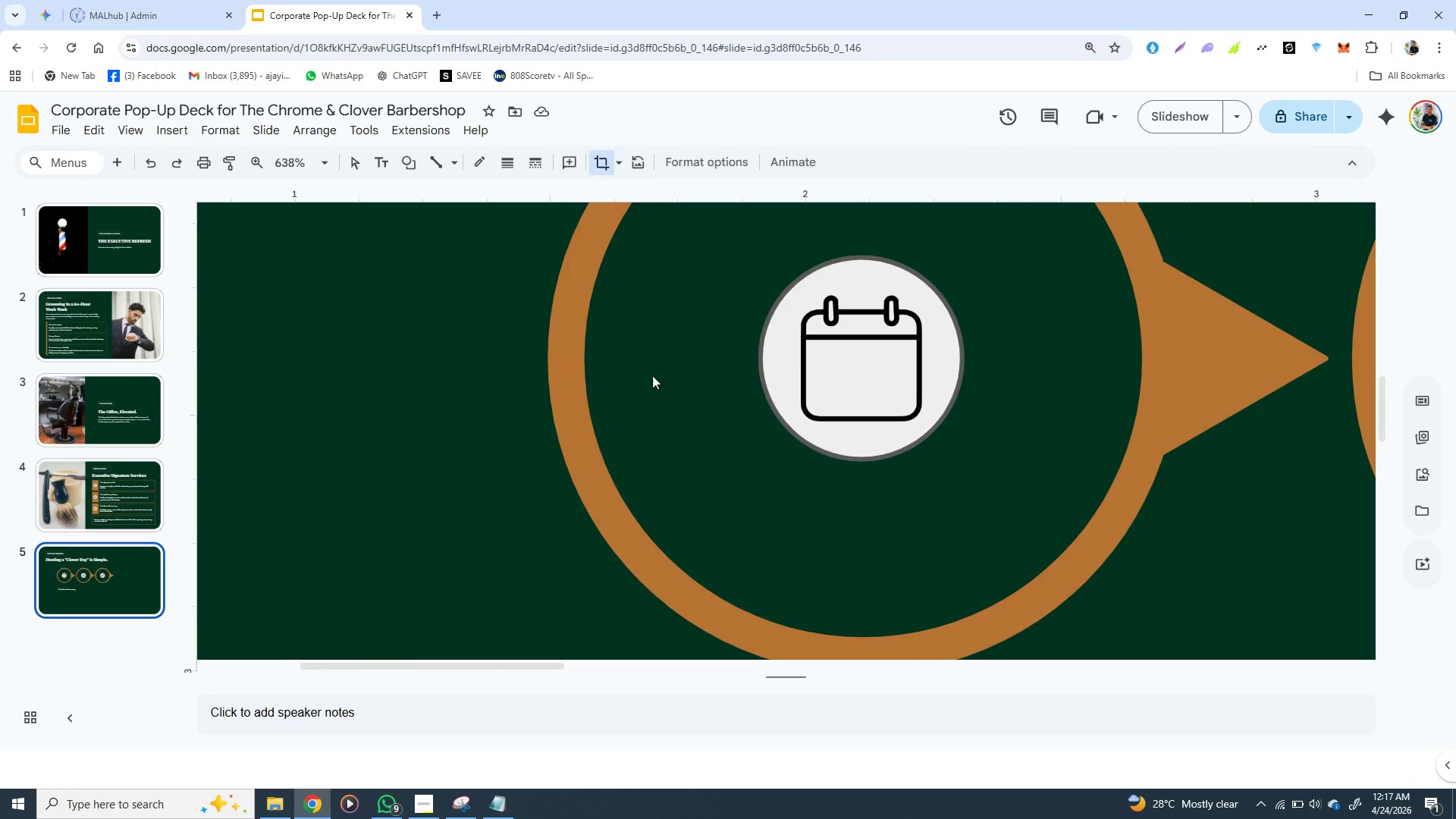 
wait(5.66)
 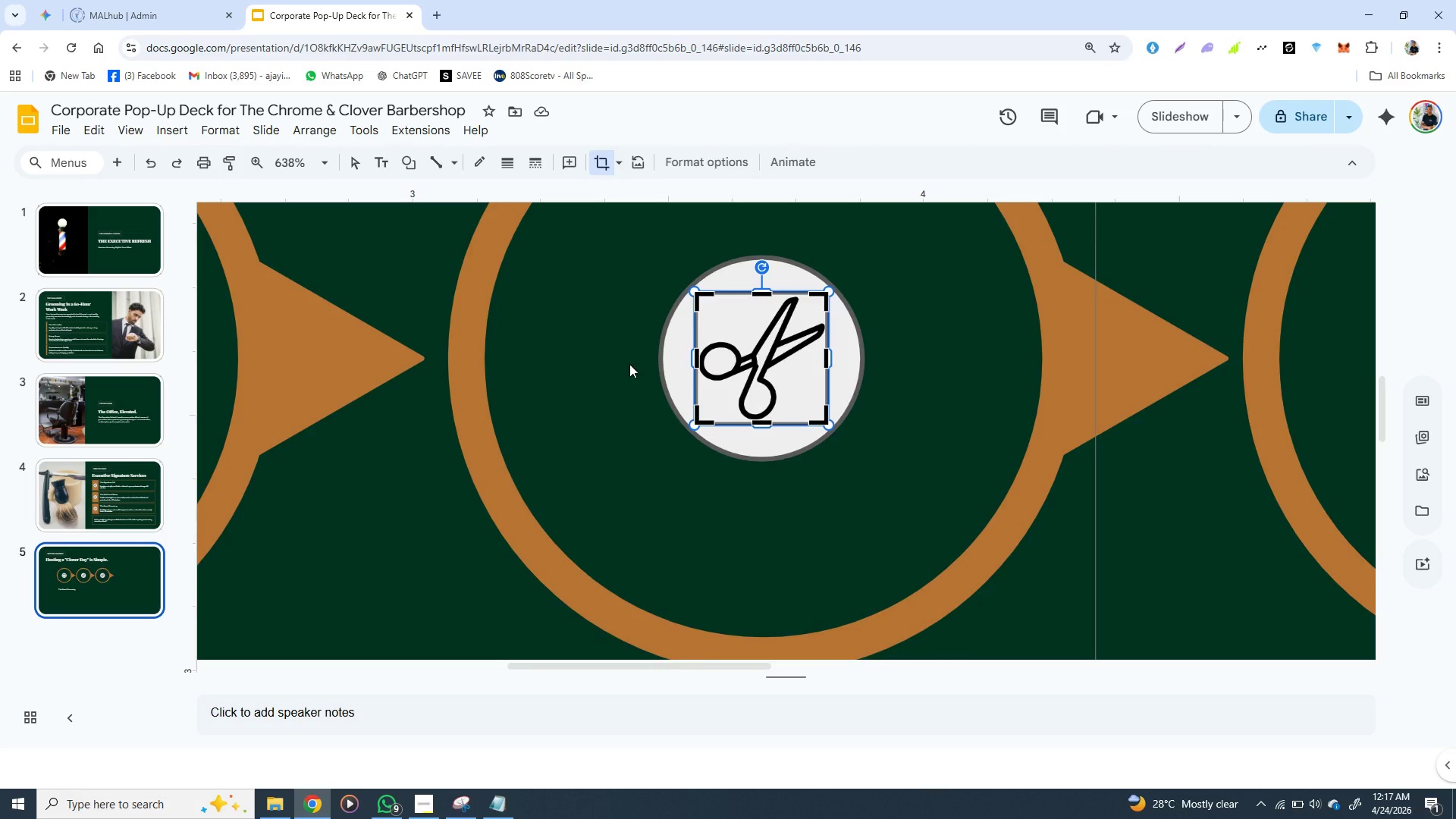 
double_click([751, 366])
 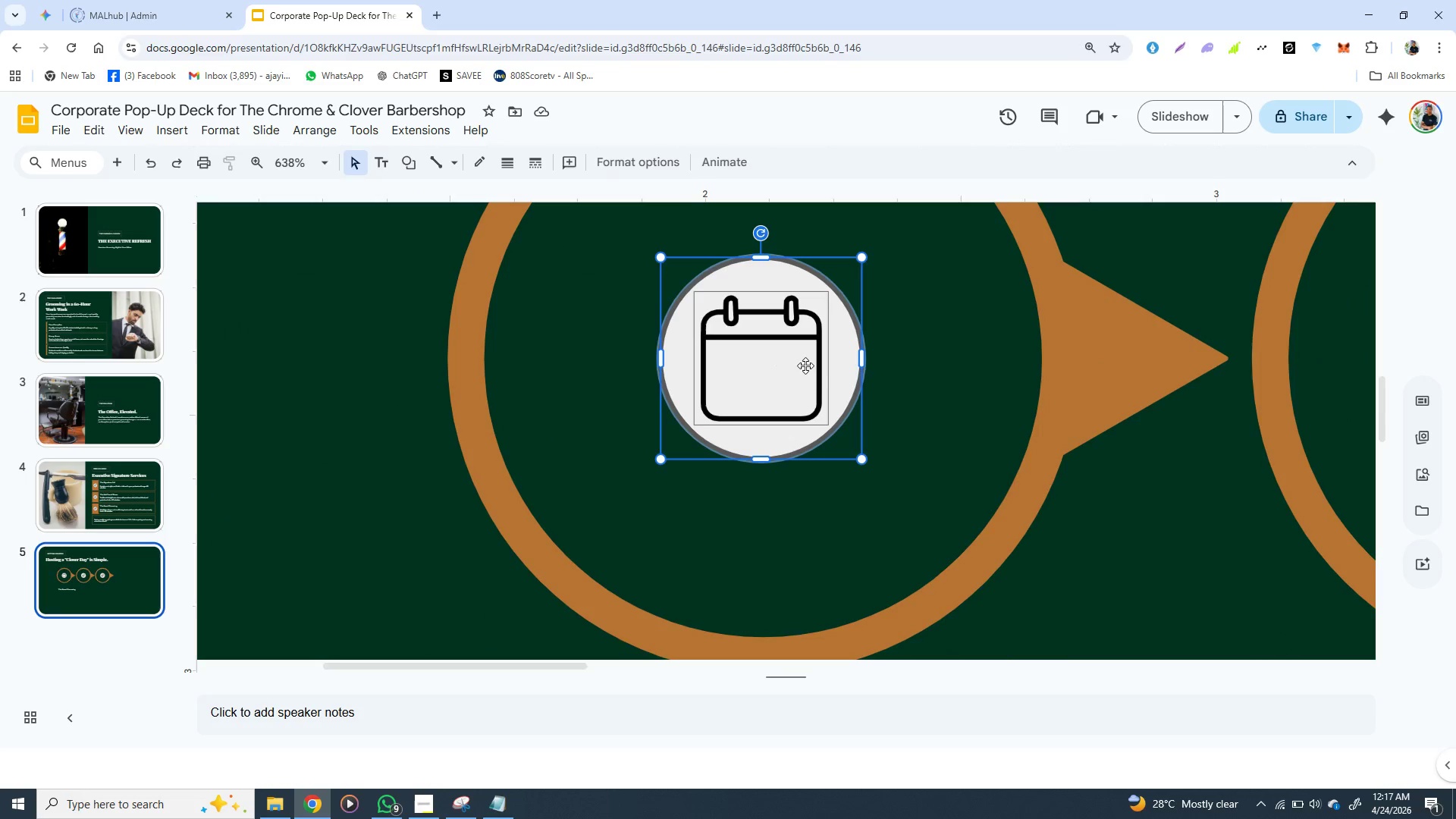 
left_click([805, 366])
 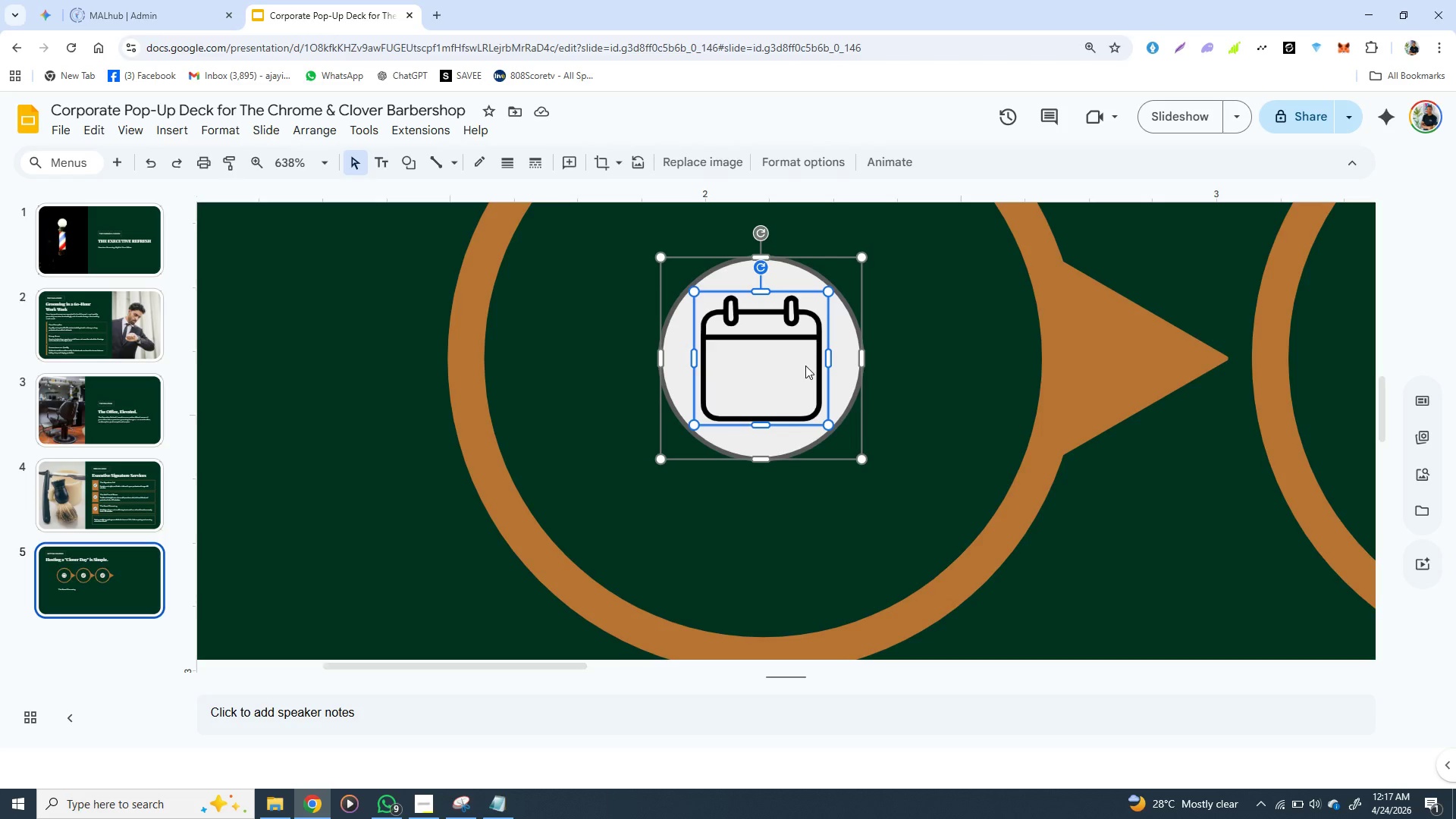 
hold_key(key=ShiftLeft, duration=1.52)
 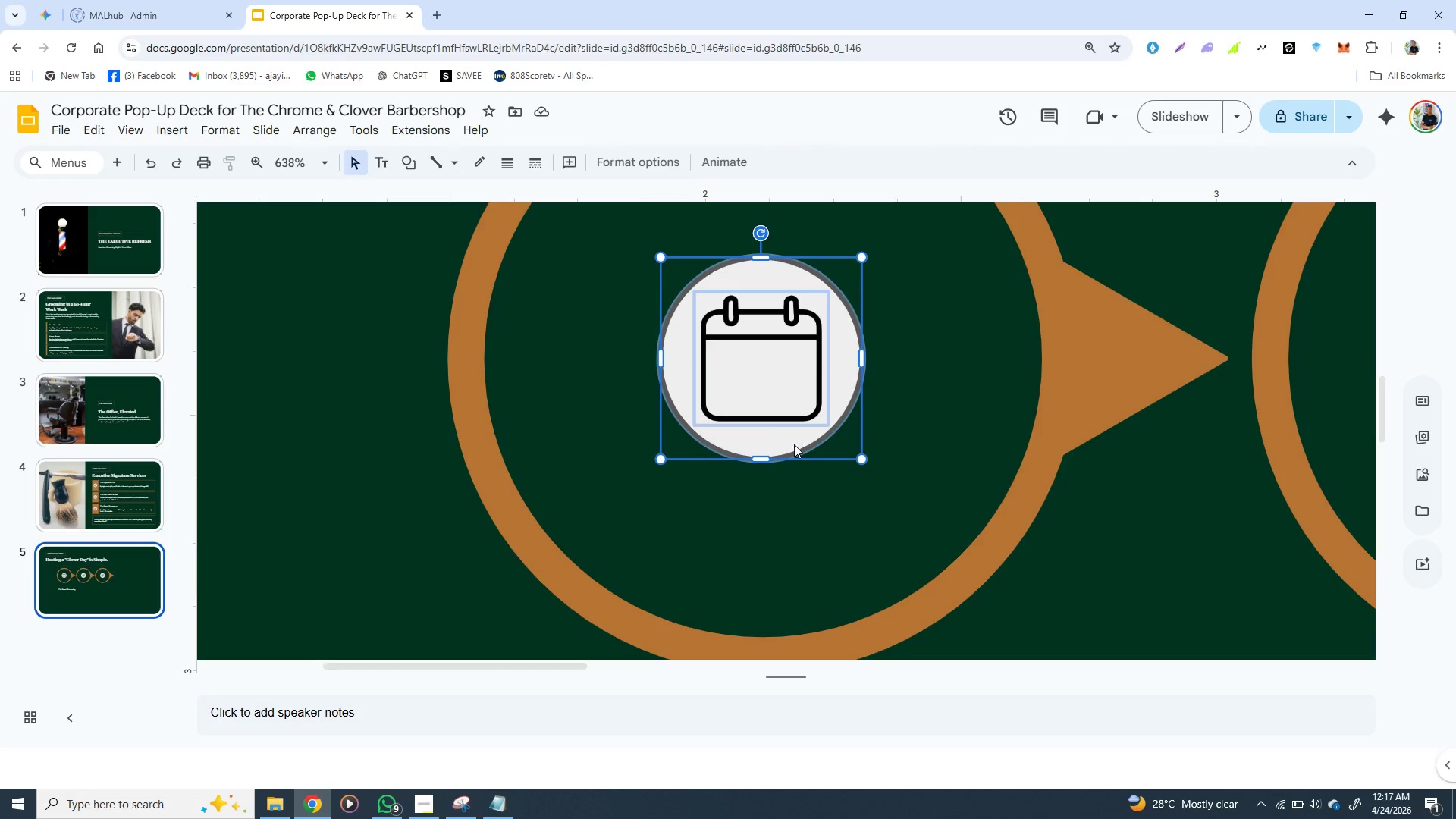 
hold_key(key=ShiftLeft, duration=0.7)
left_click([794, 444])
 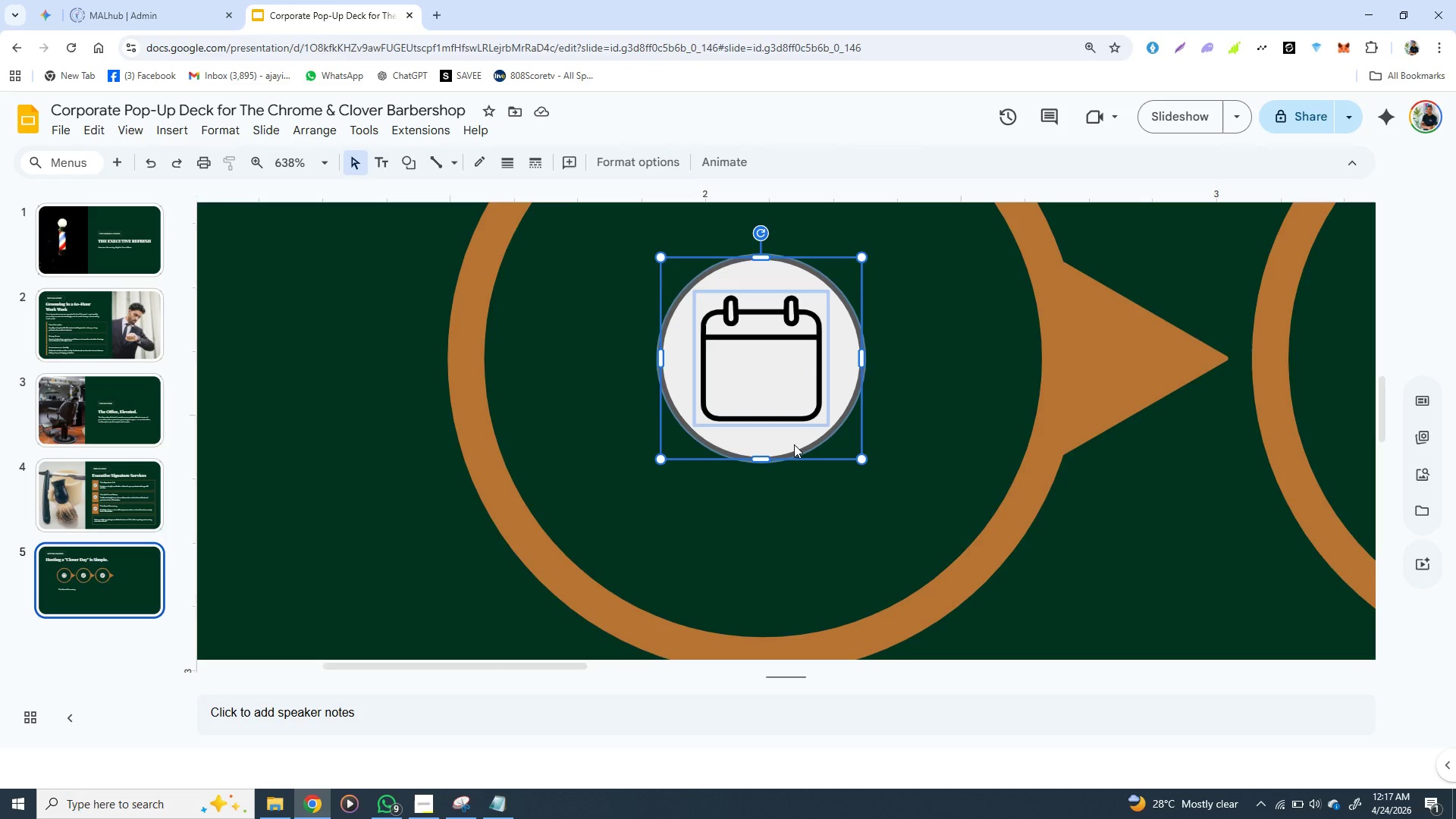 
right_click([794, 444])
 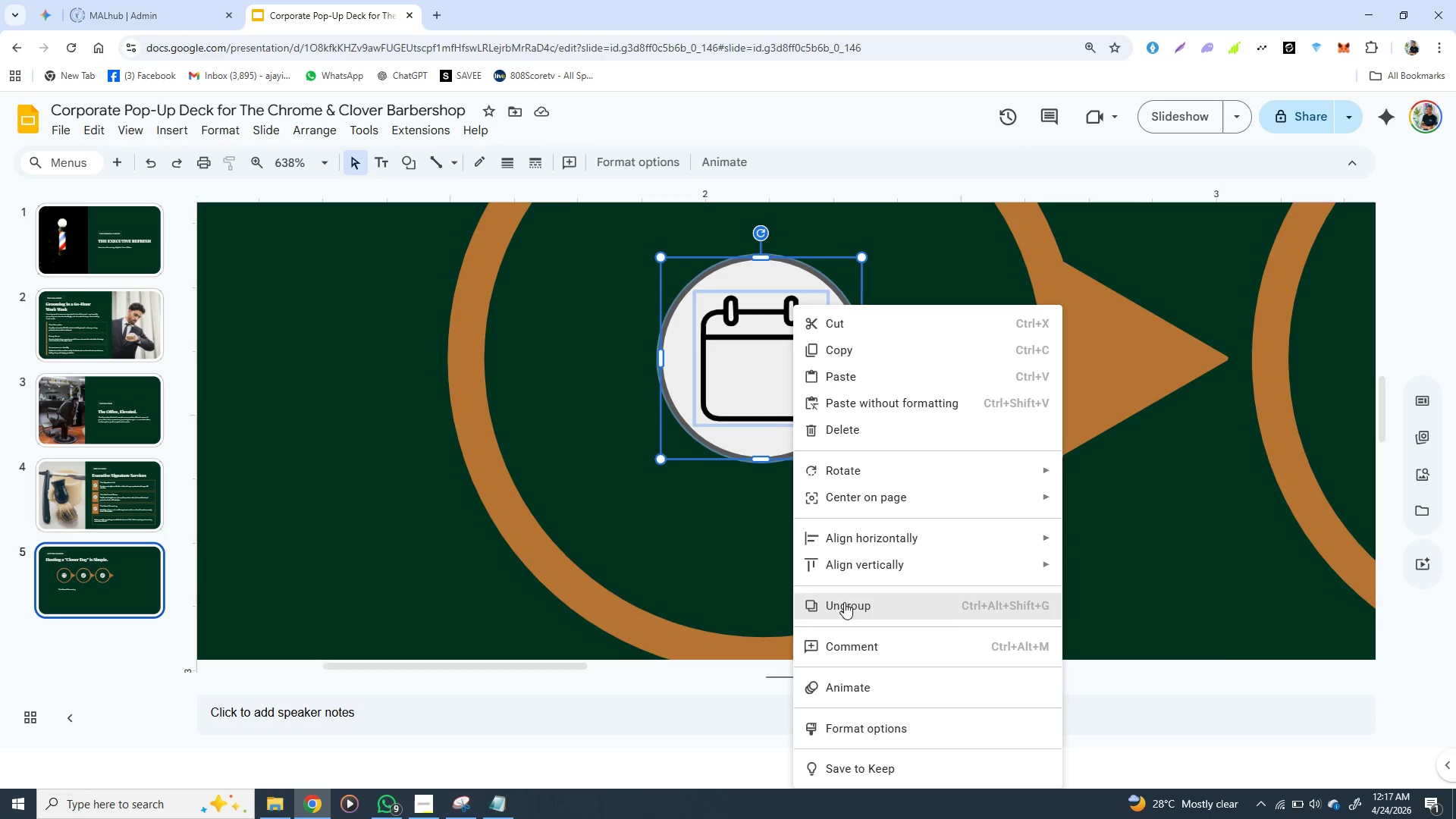 
left_click([738, 547])
 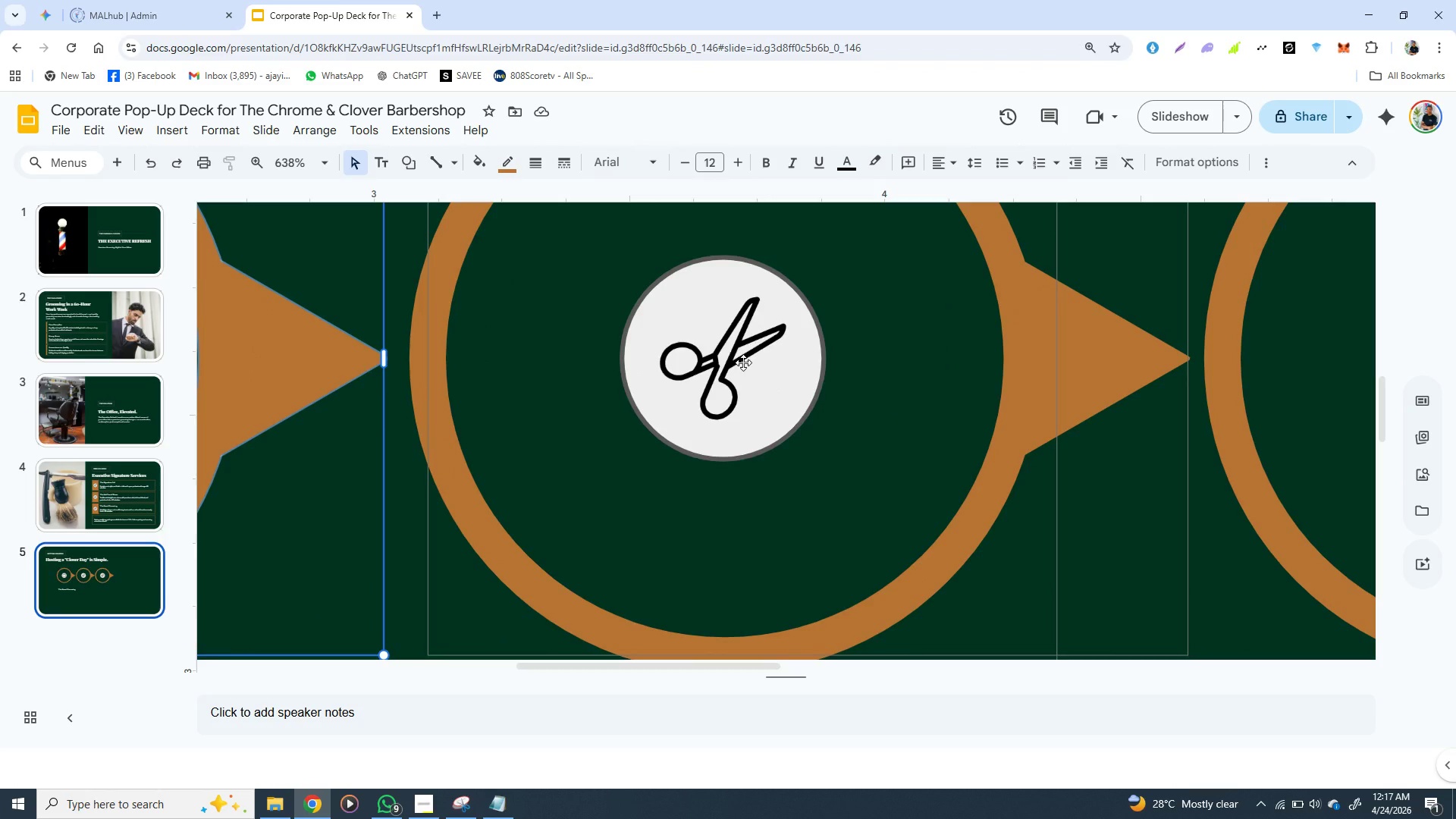 
left_click([726, 344])
 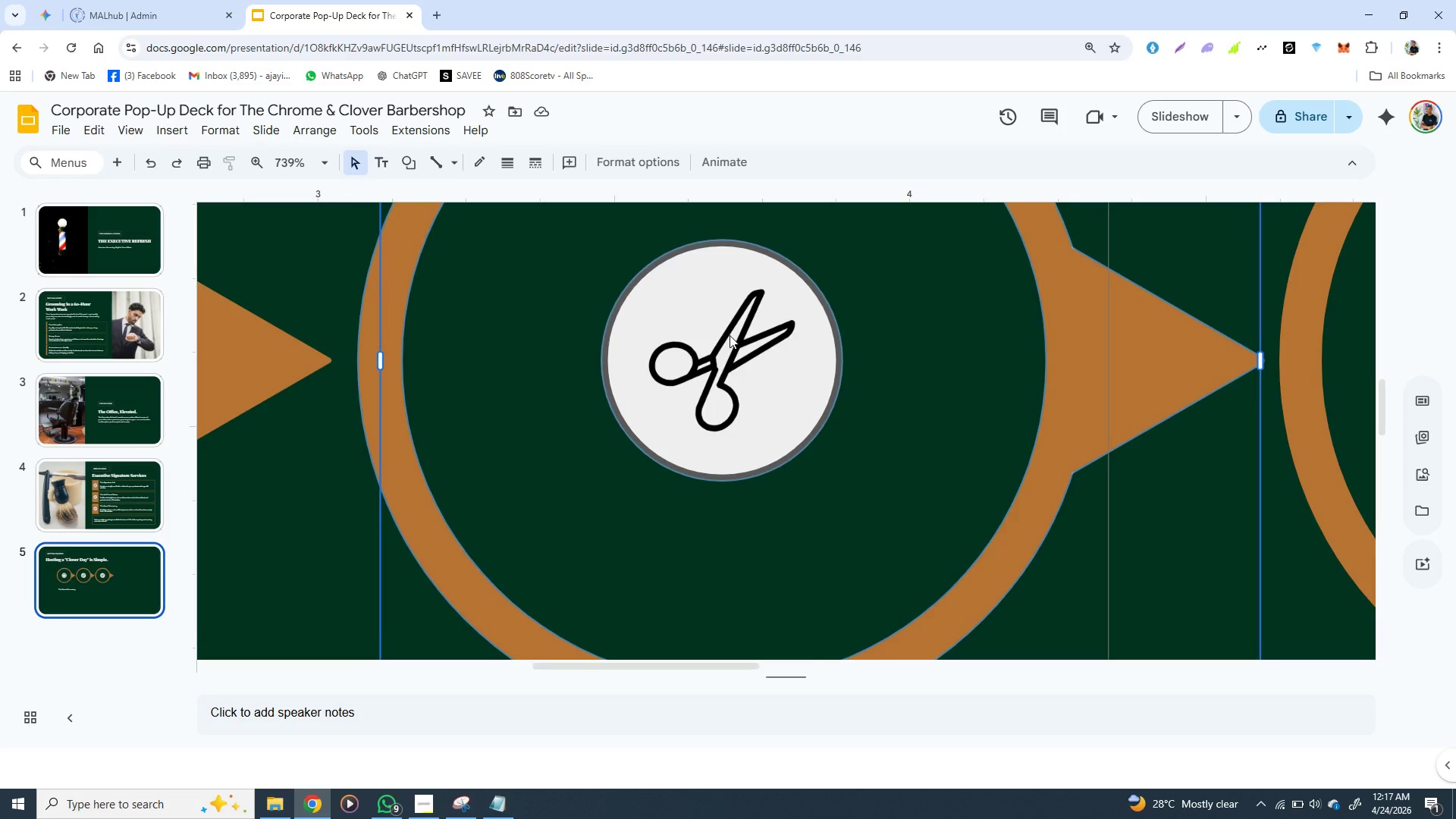 
double_click([730, 334])
 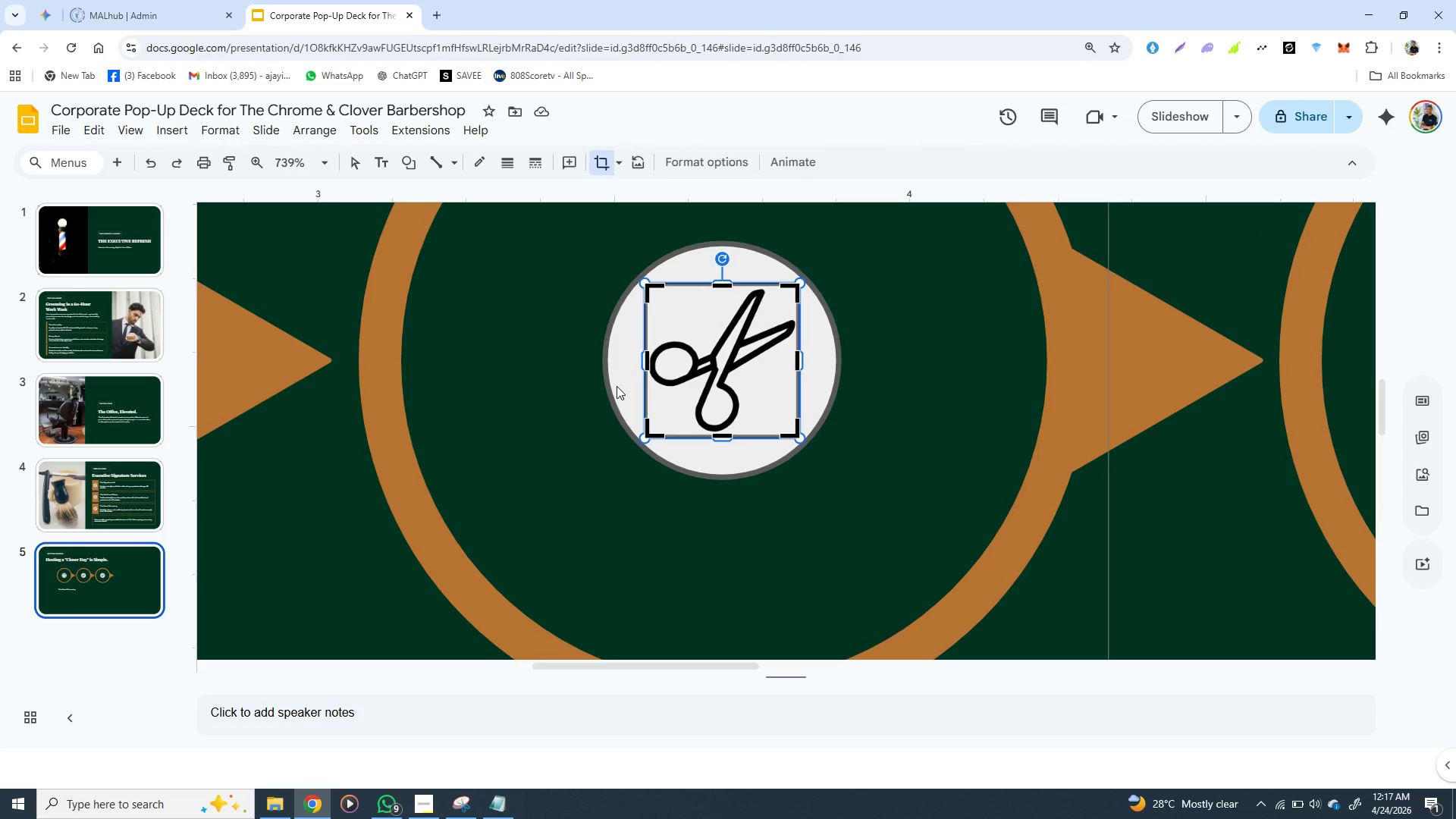 
left_click([610, 390])
 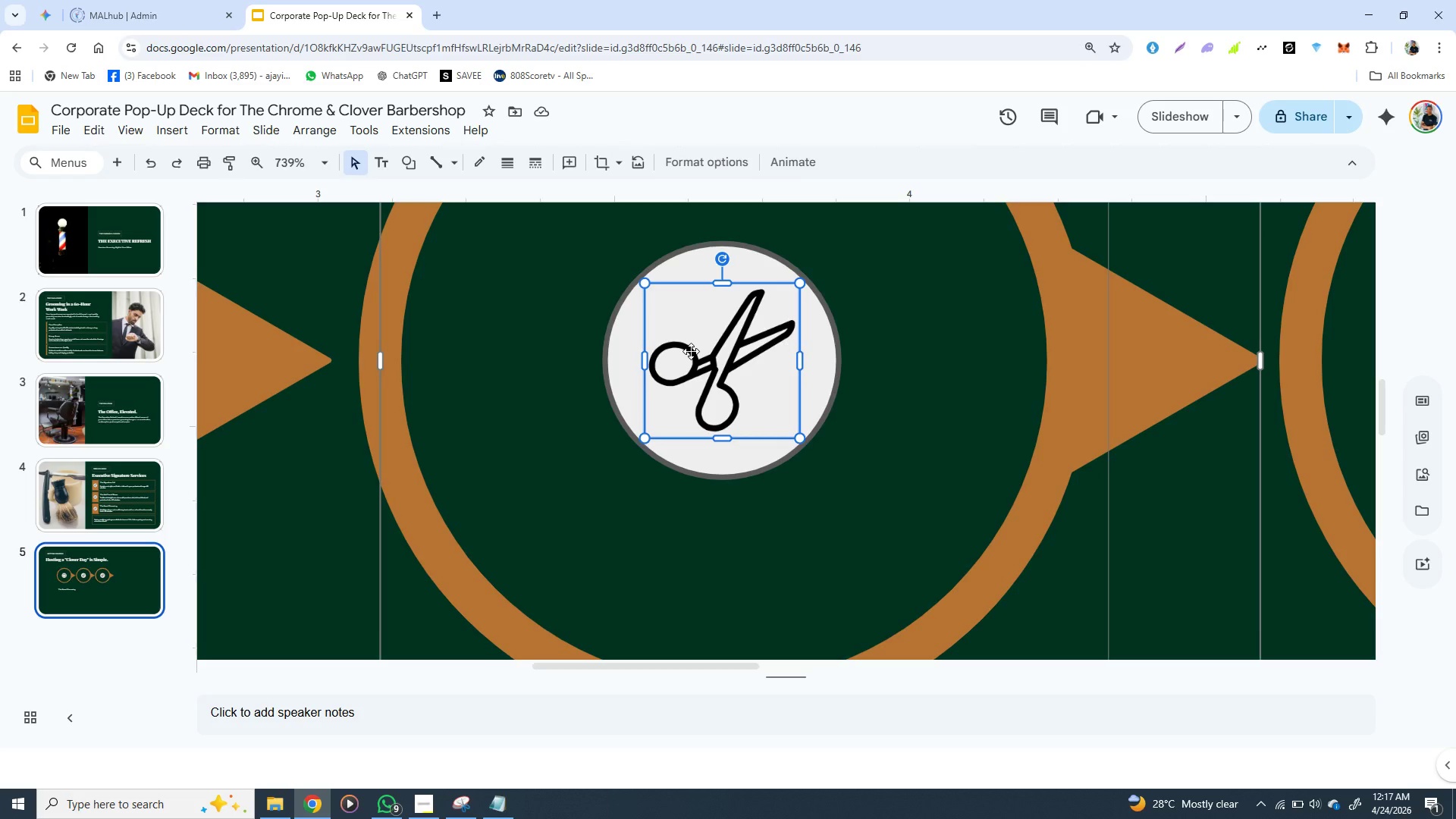 
right_click([691, 351])
 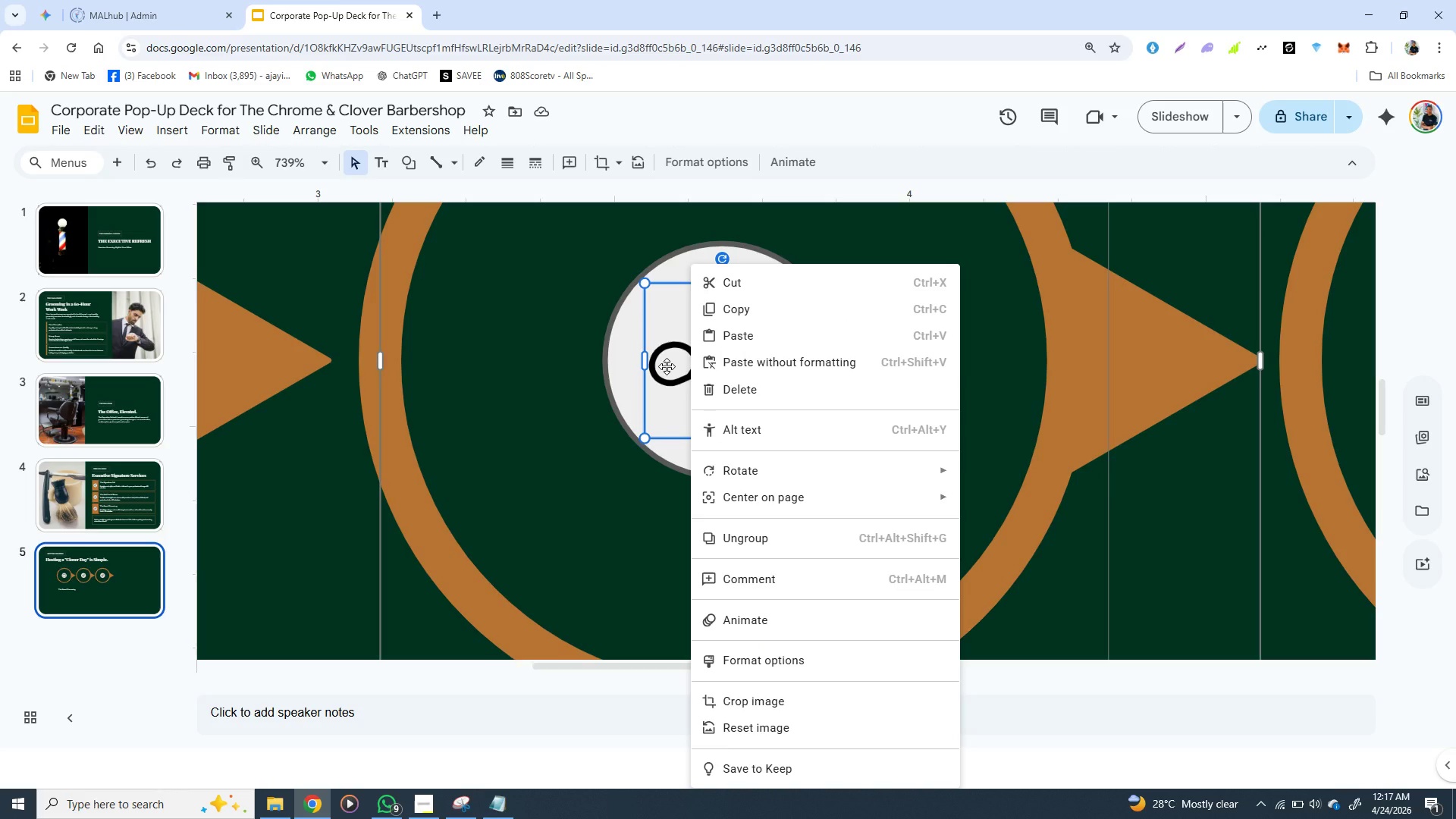 
right_click([667, 366])
 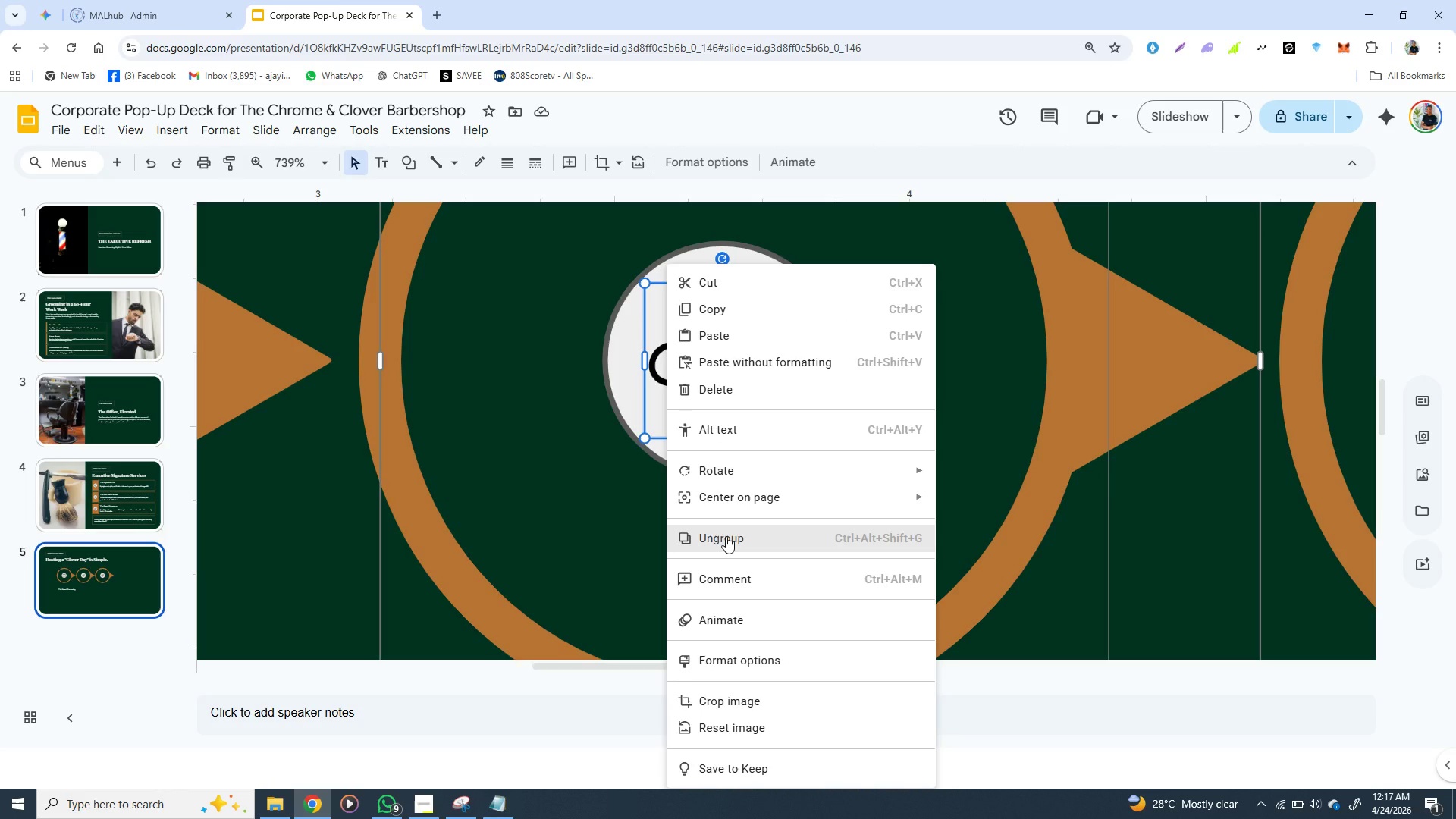 
left_click([726, 536])
 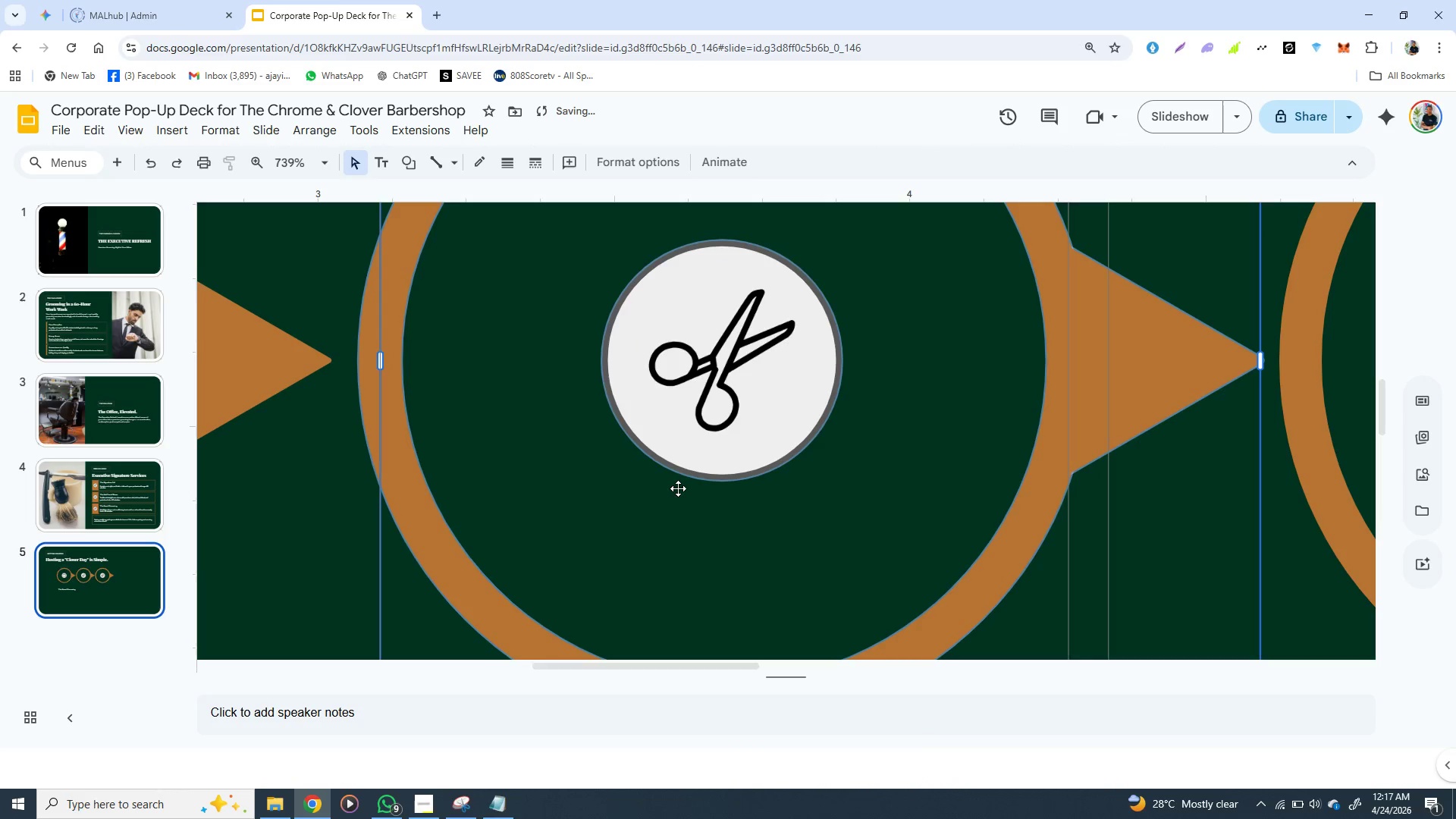 
left_click([677, 488])
 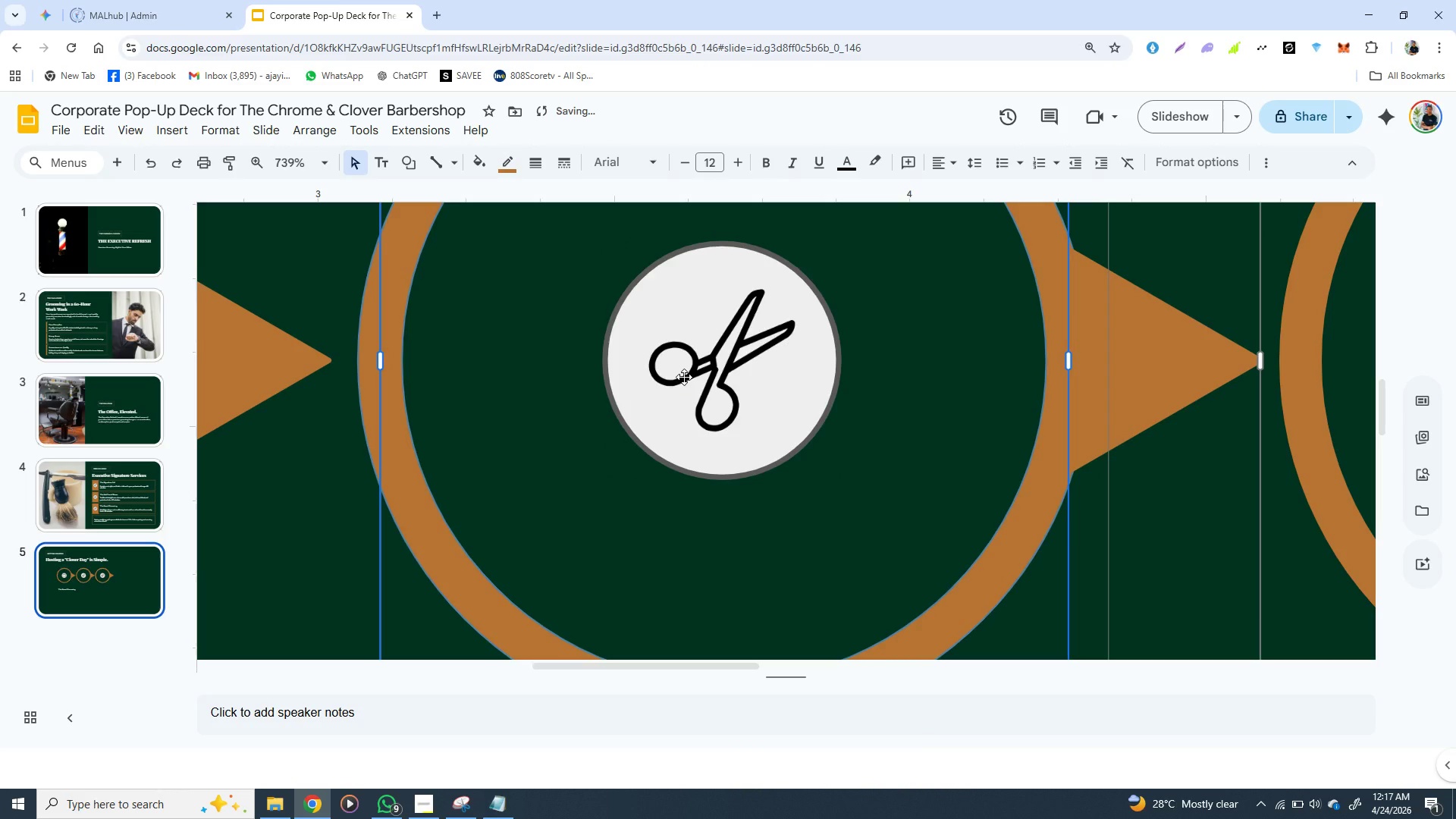 
left_click([684, 377])
 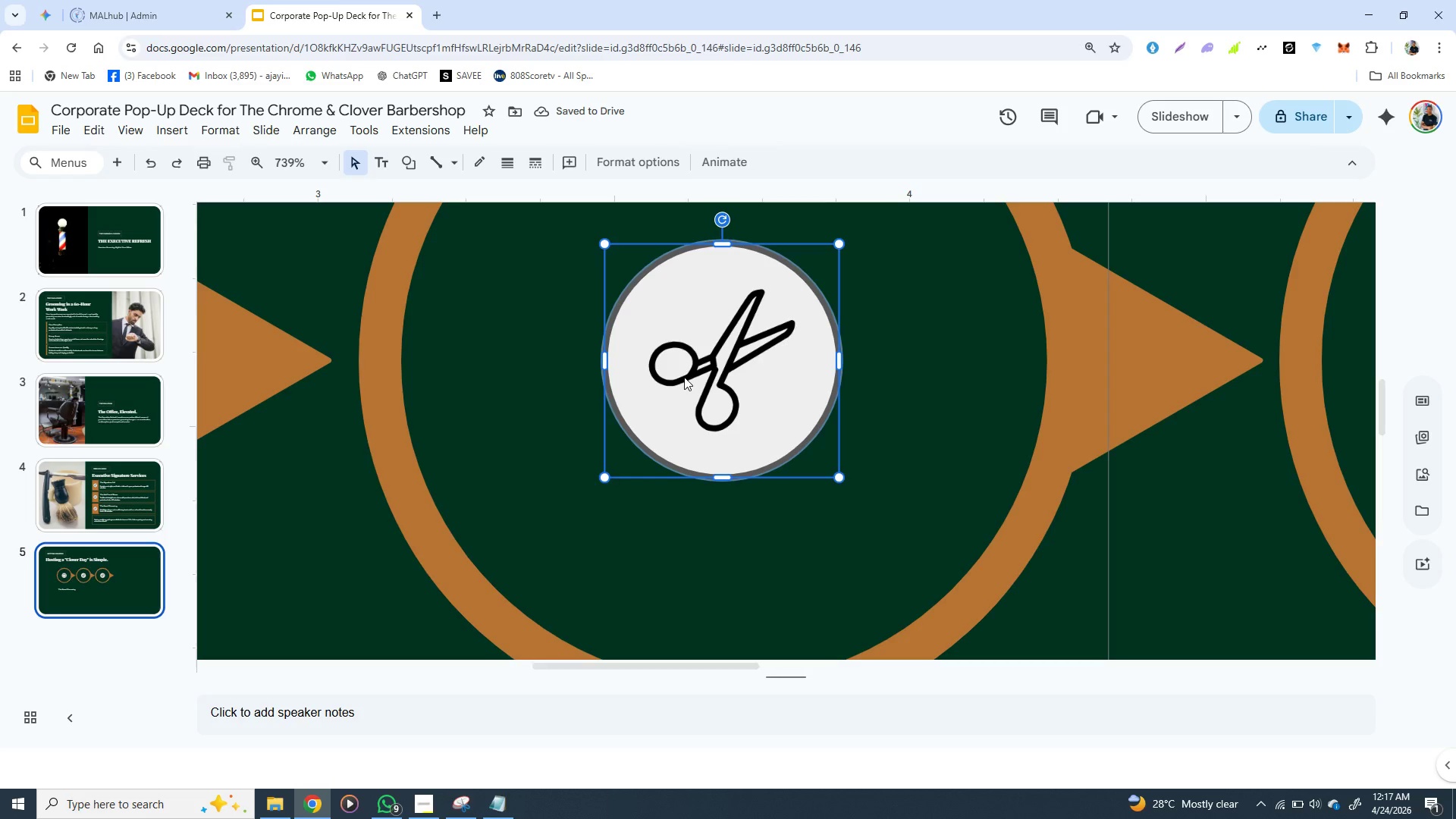 
double_click([684, 377])
 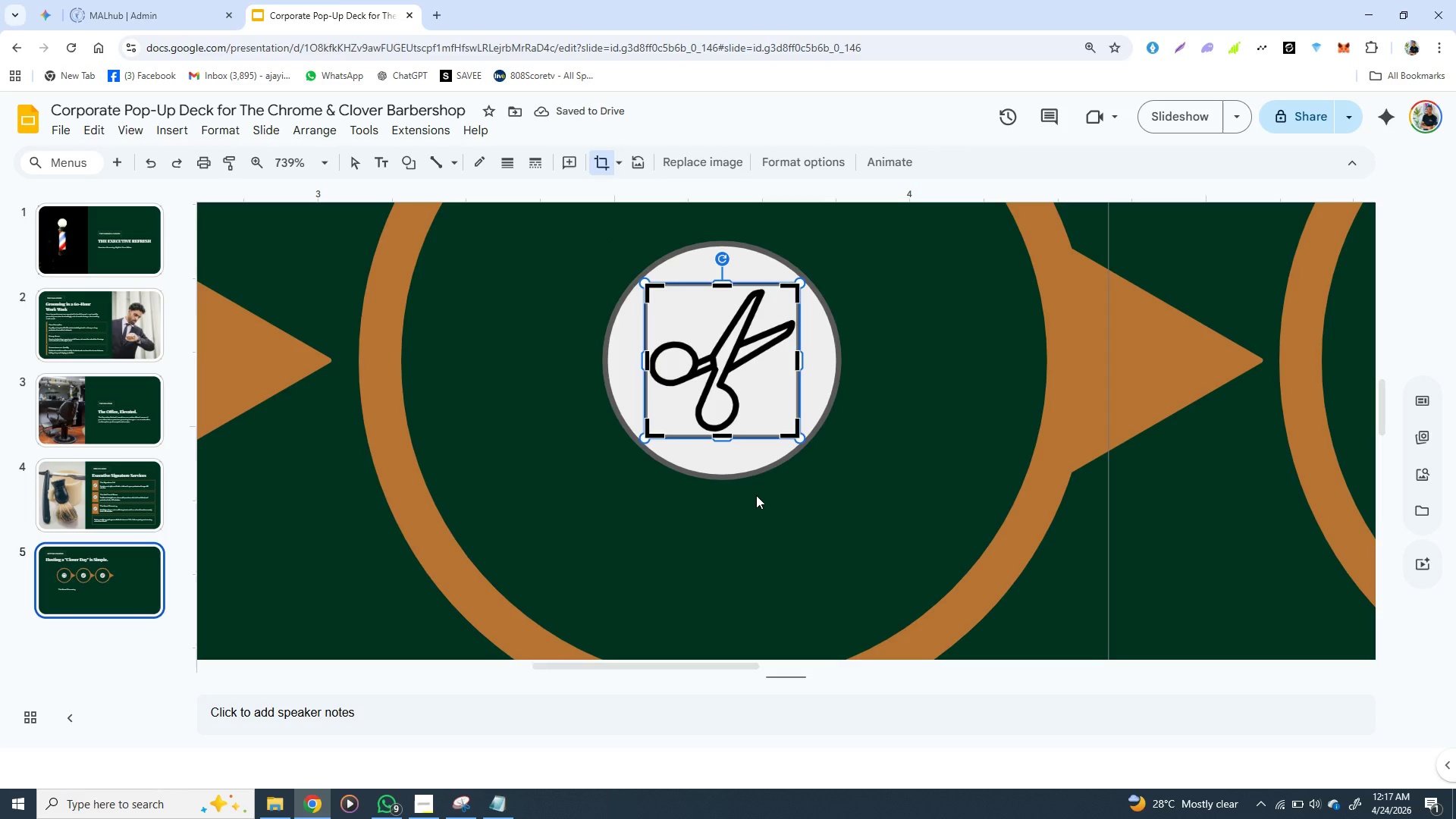 
left_click([756, 495])
 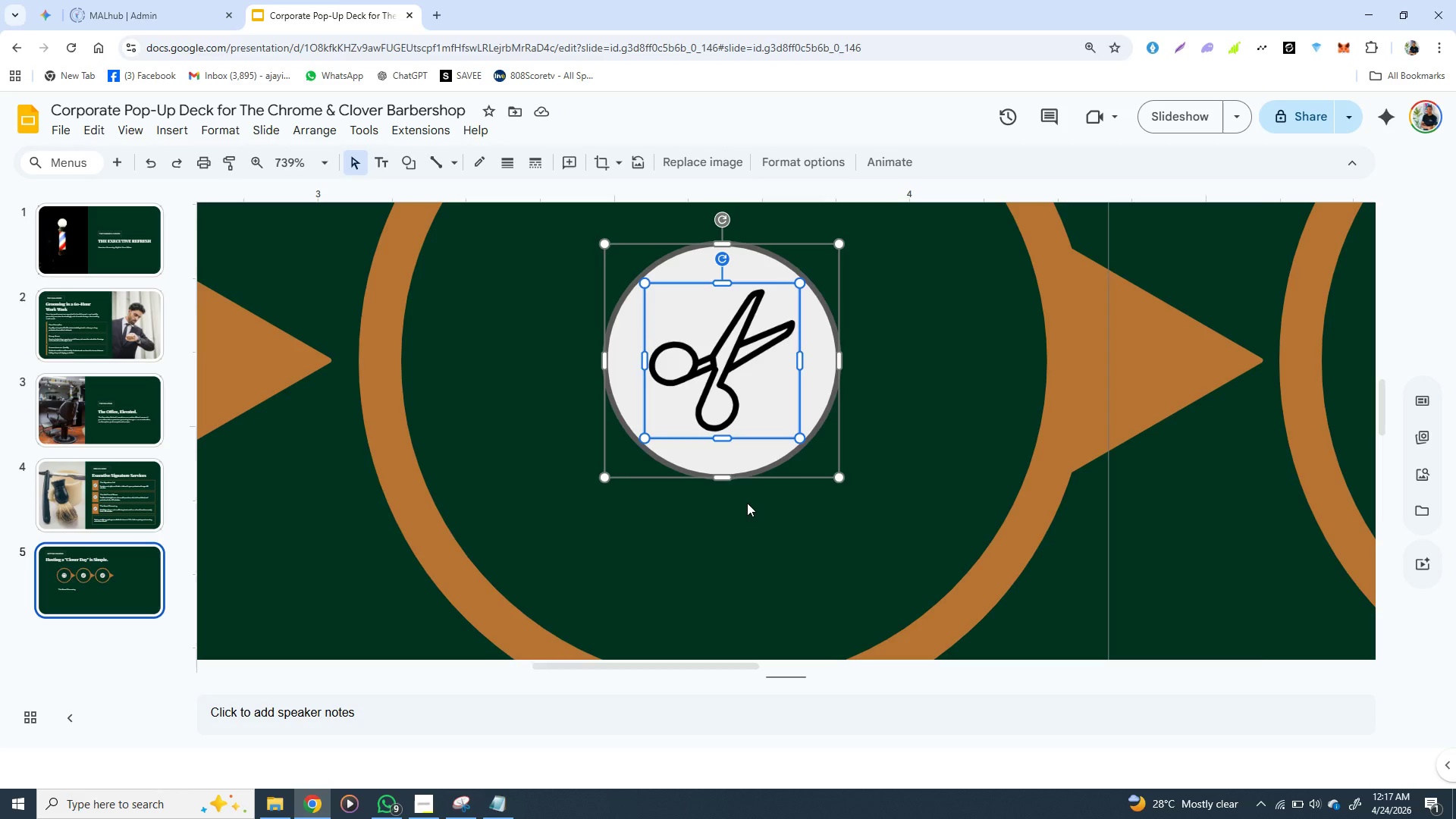 
left_click([709, 526])
 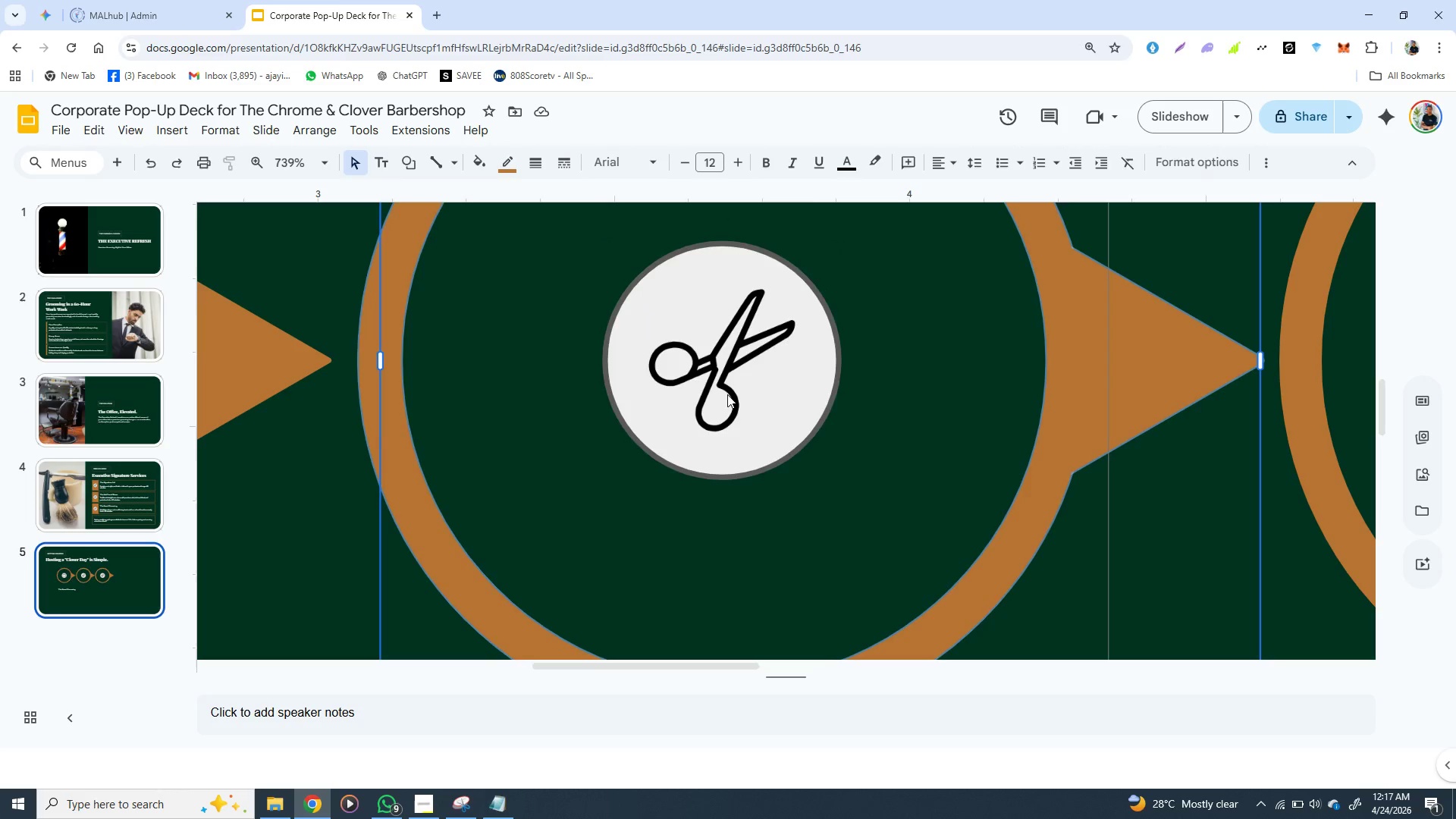 
left_click([727, 394])
 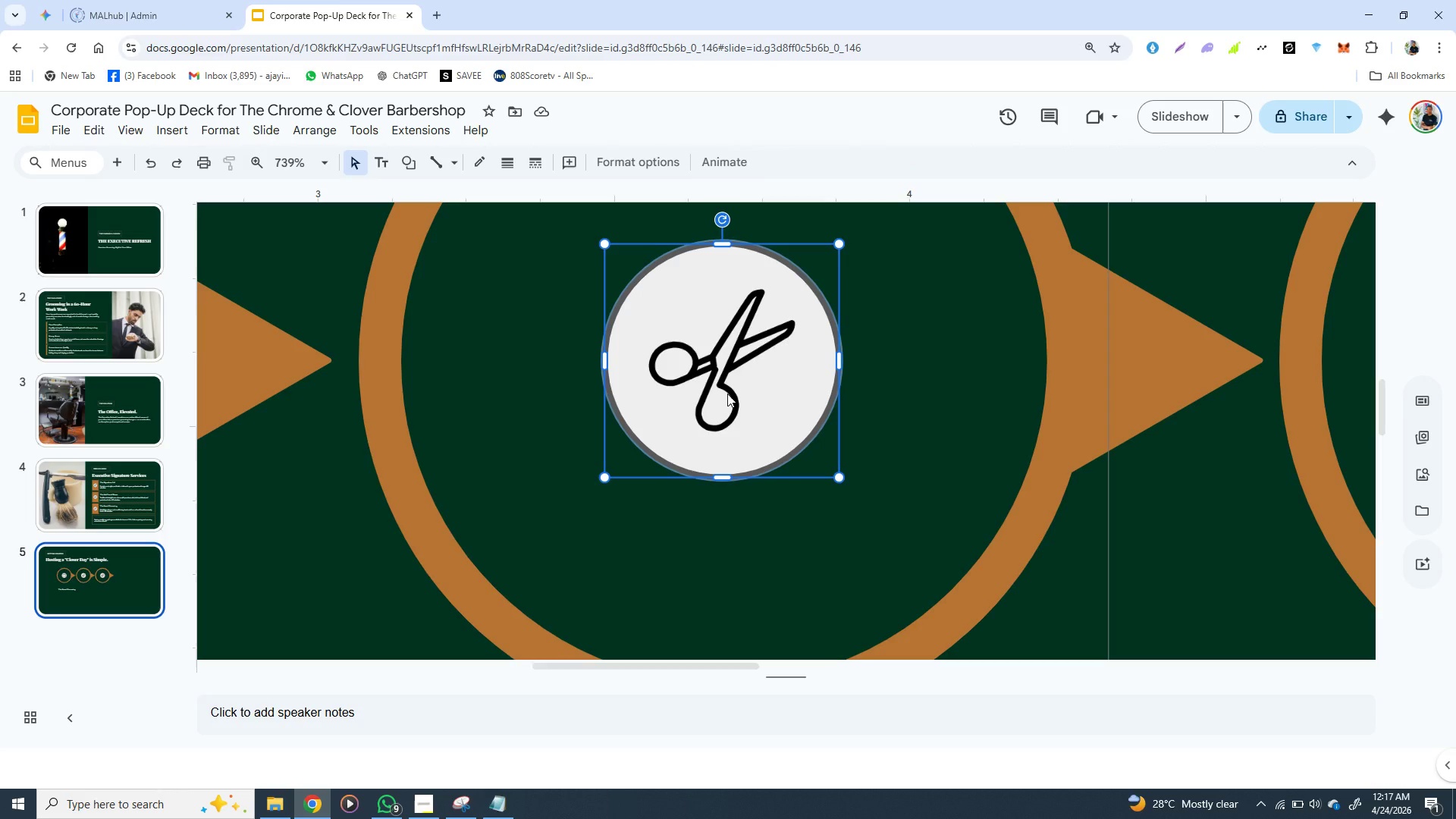 
left_click([727, 394])
 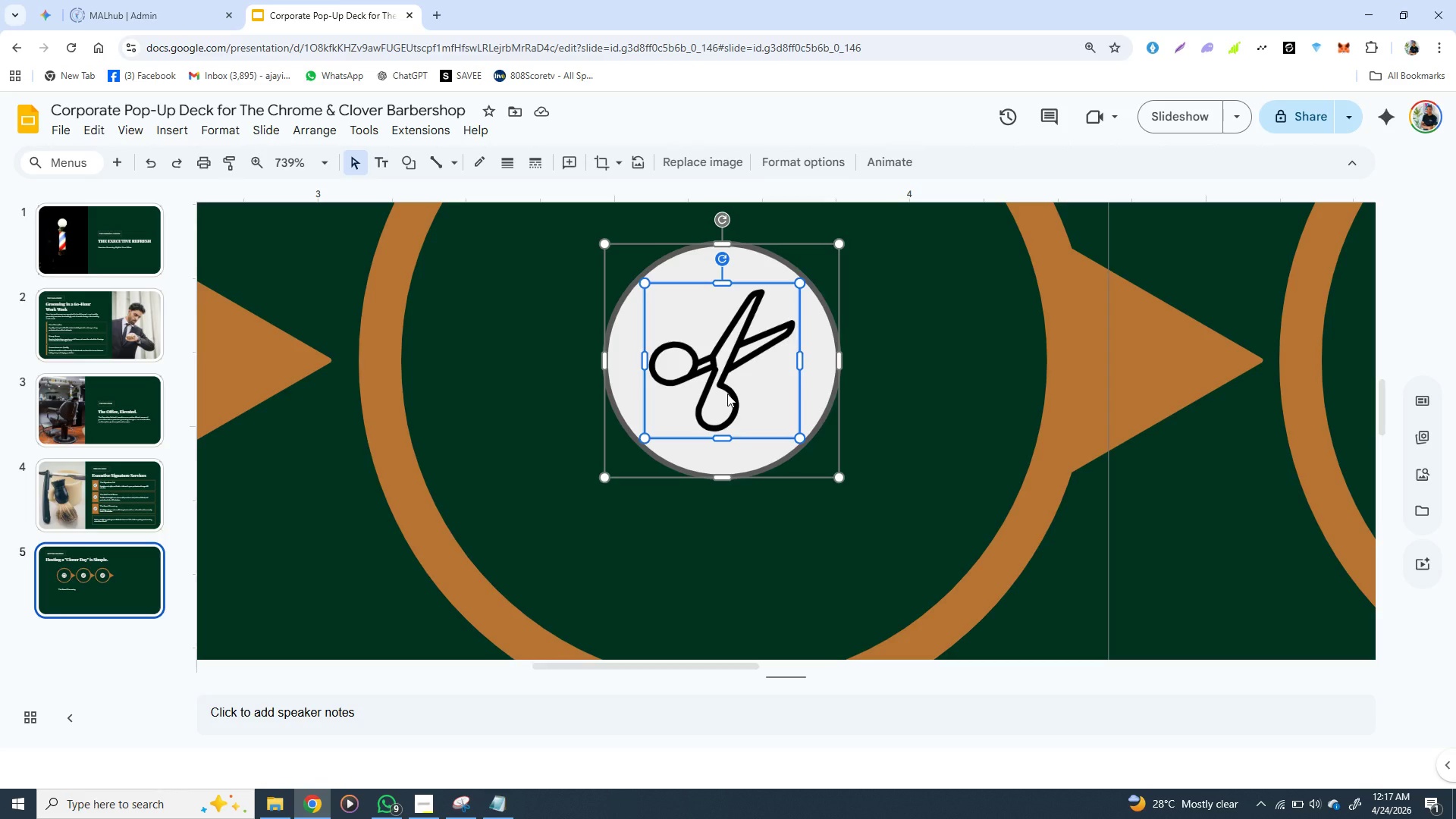 
right_click([727, 394])
 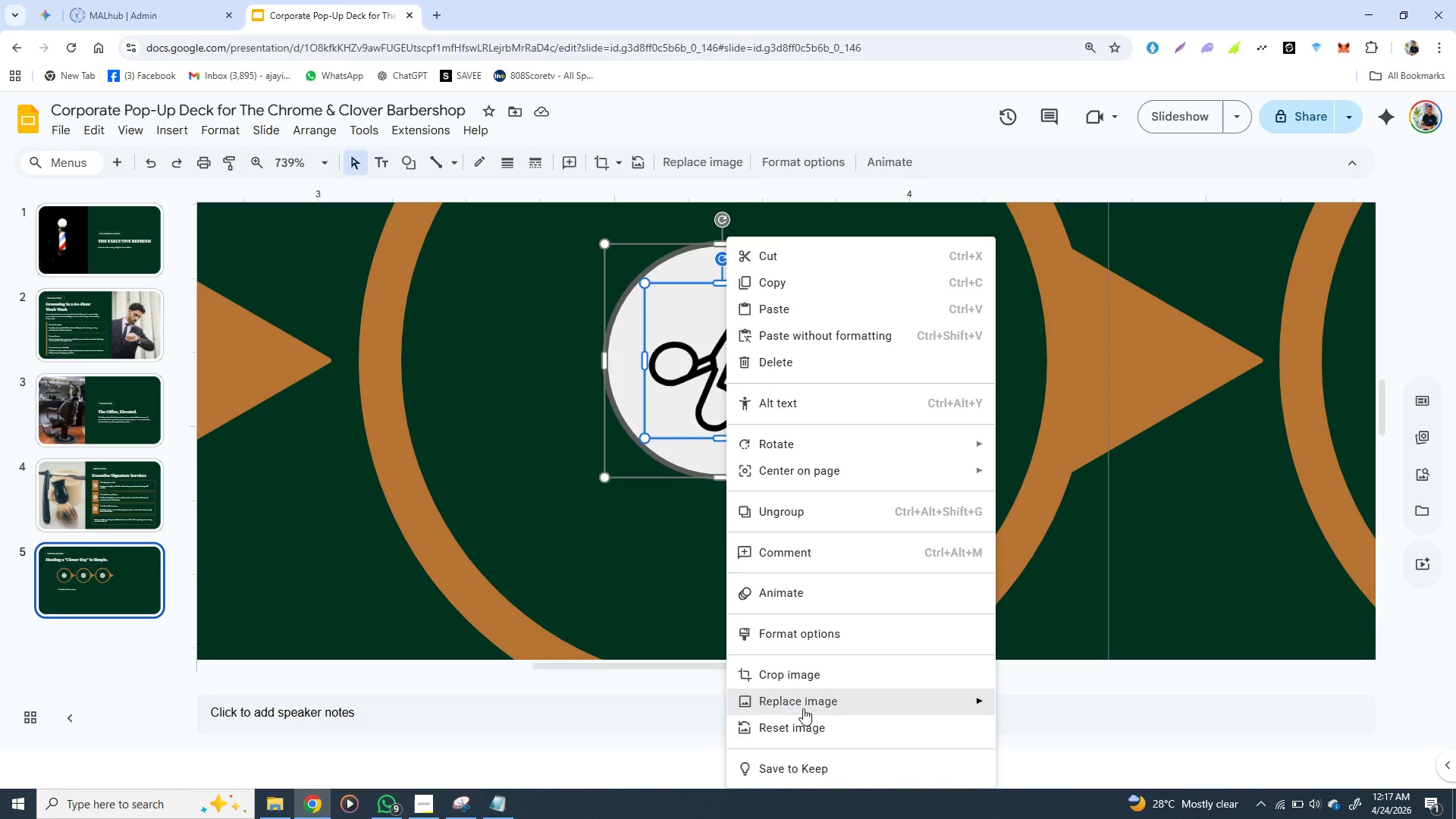 
left_click([803, 708])
 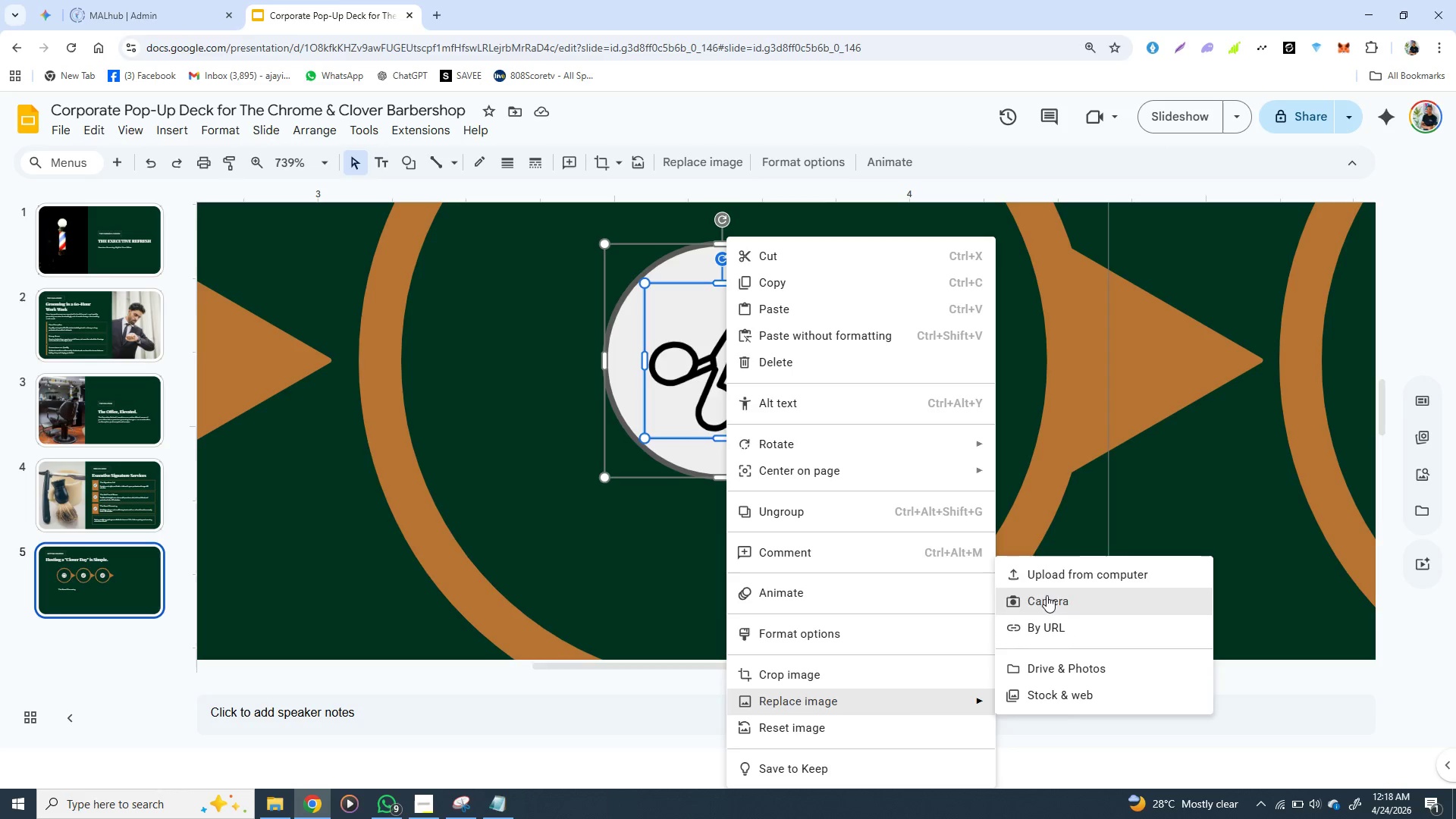 
left_click([1062, 573])
 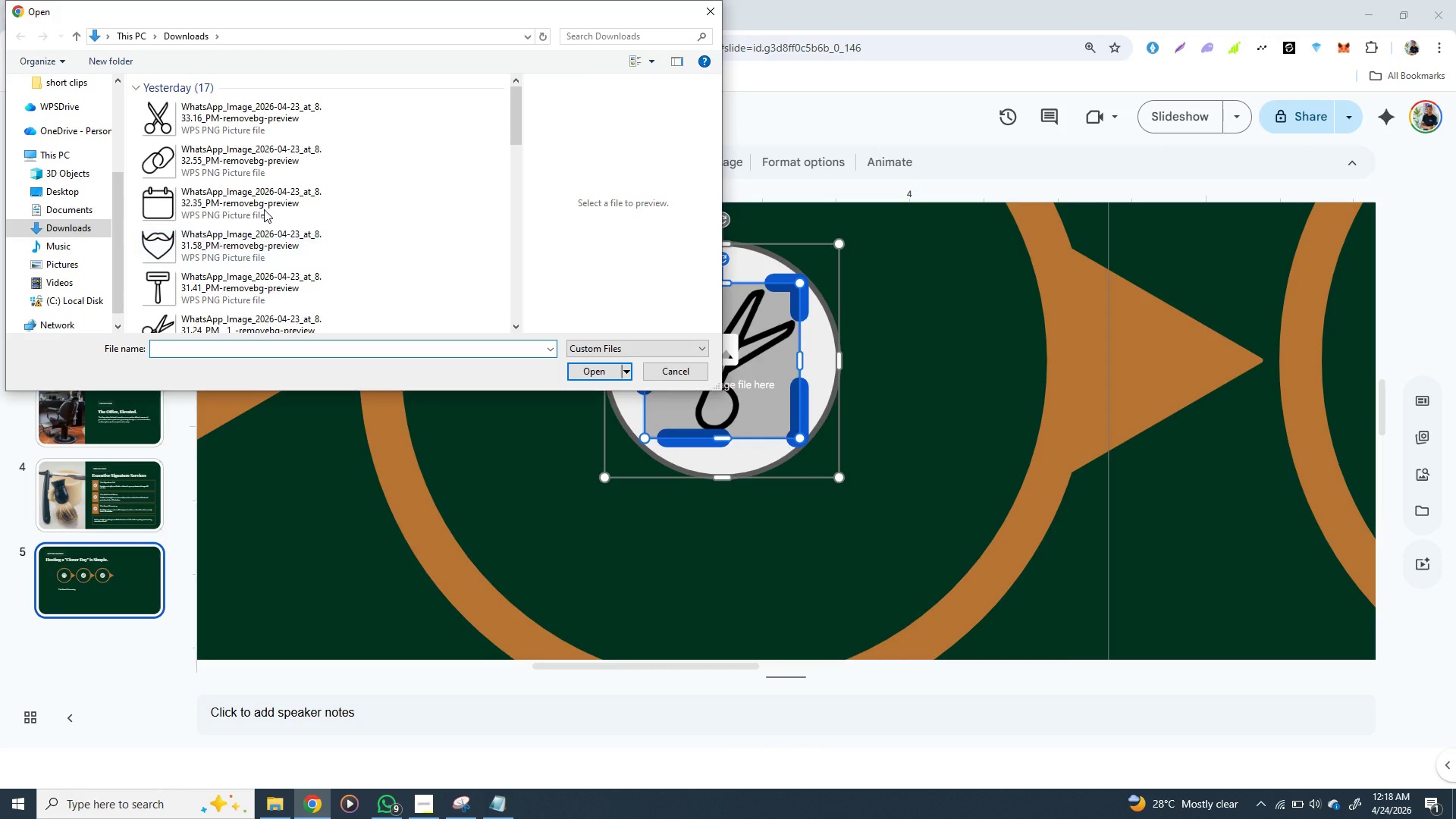 
left_click([231, 161])
 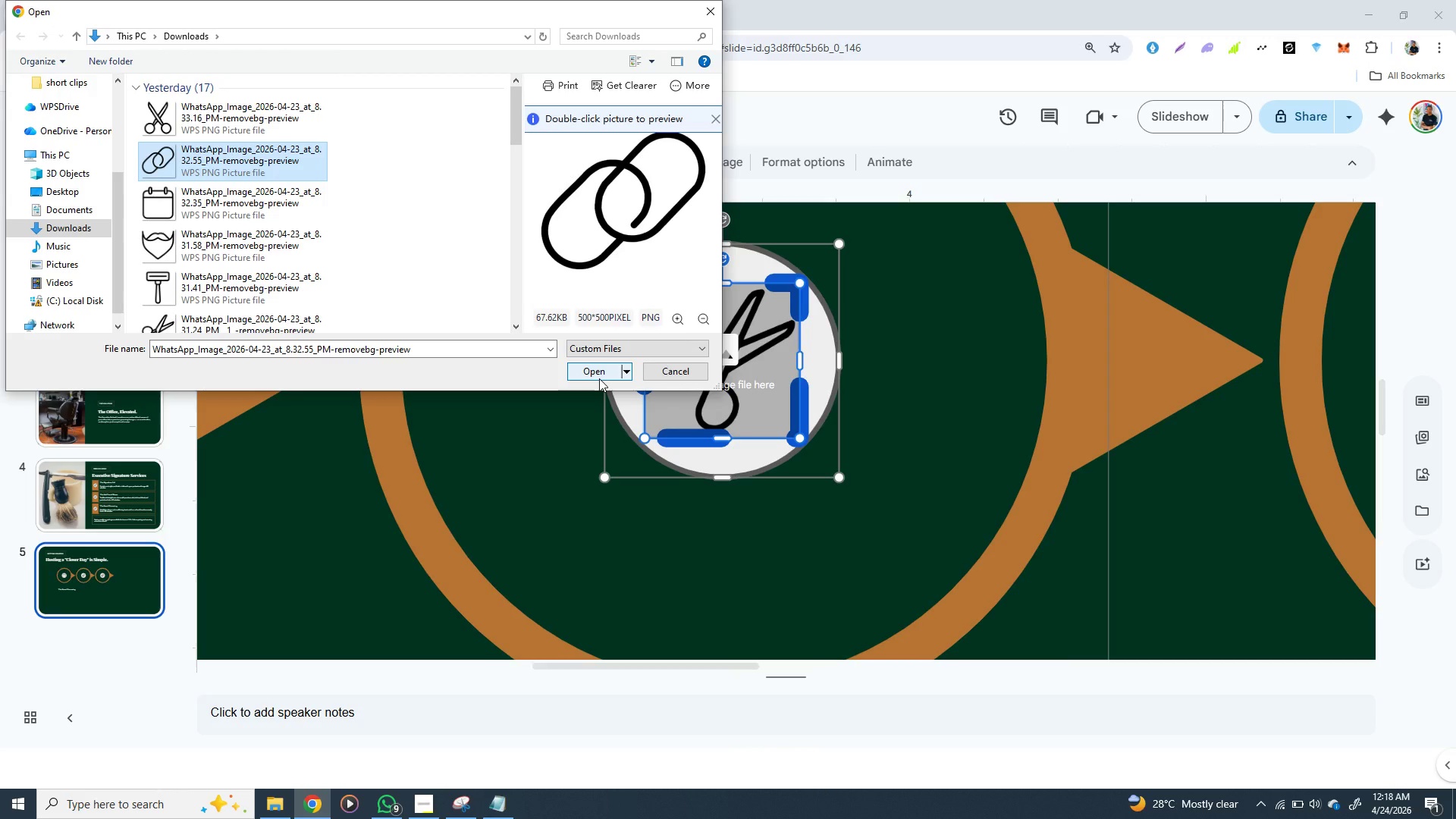 
left_click([596, 368])
 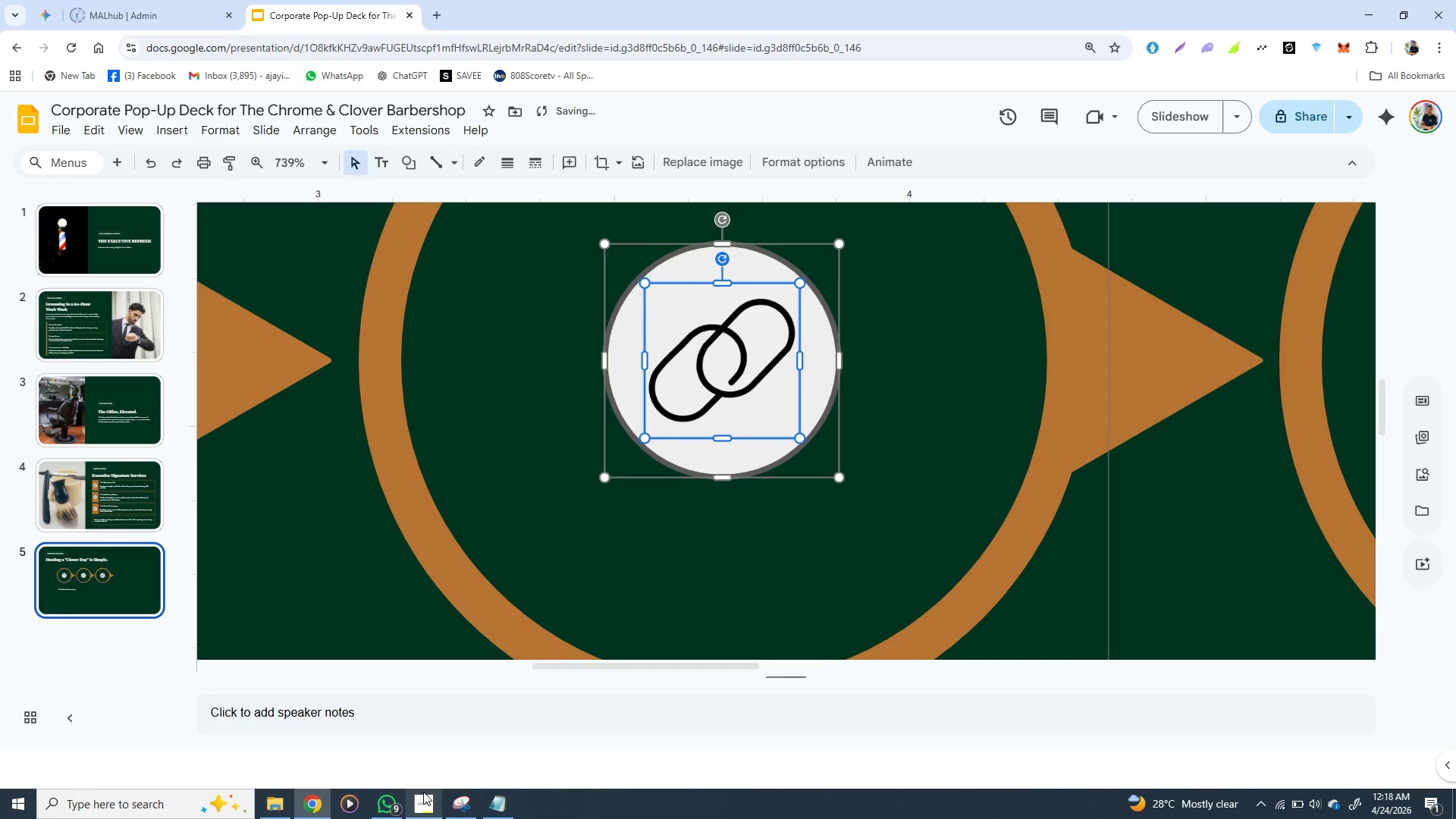 
left_click([423, 796])